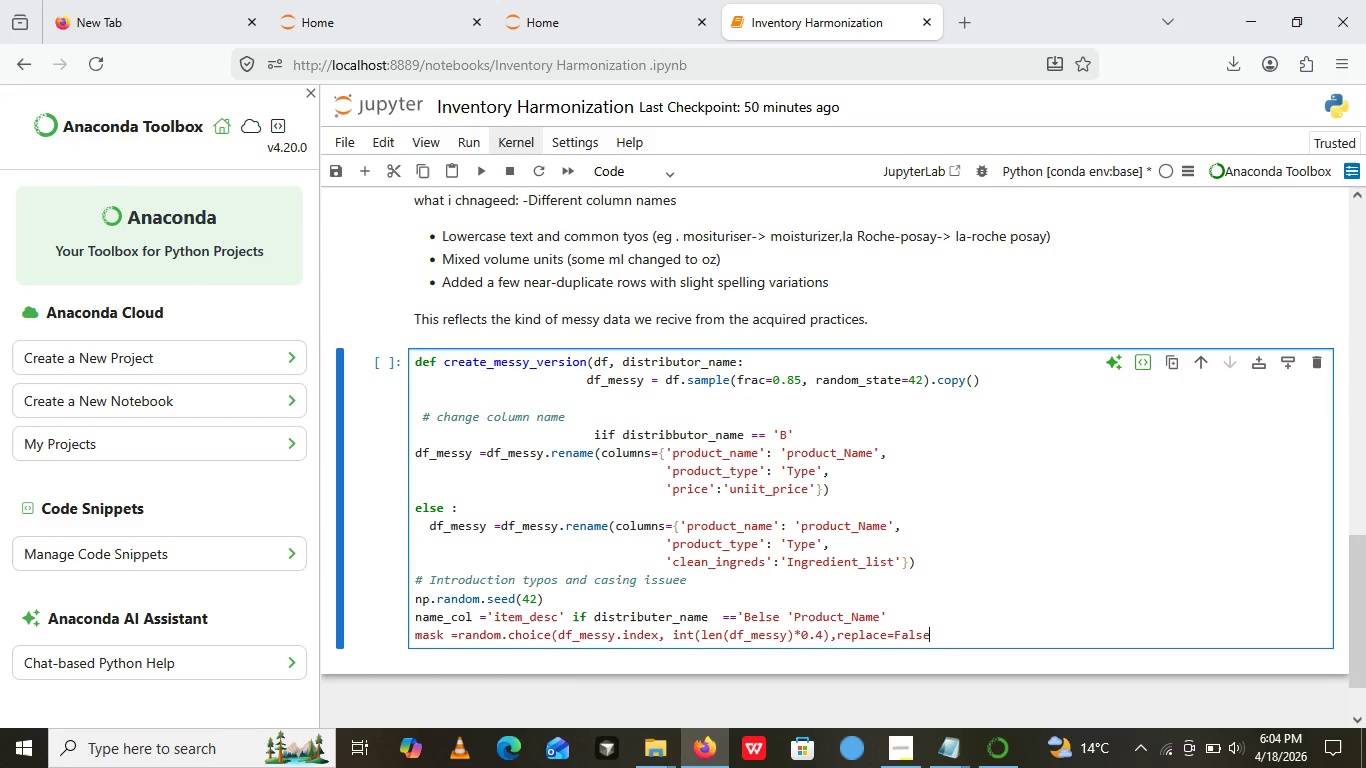 
key(Shift+0)
 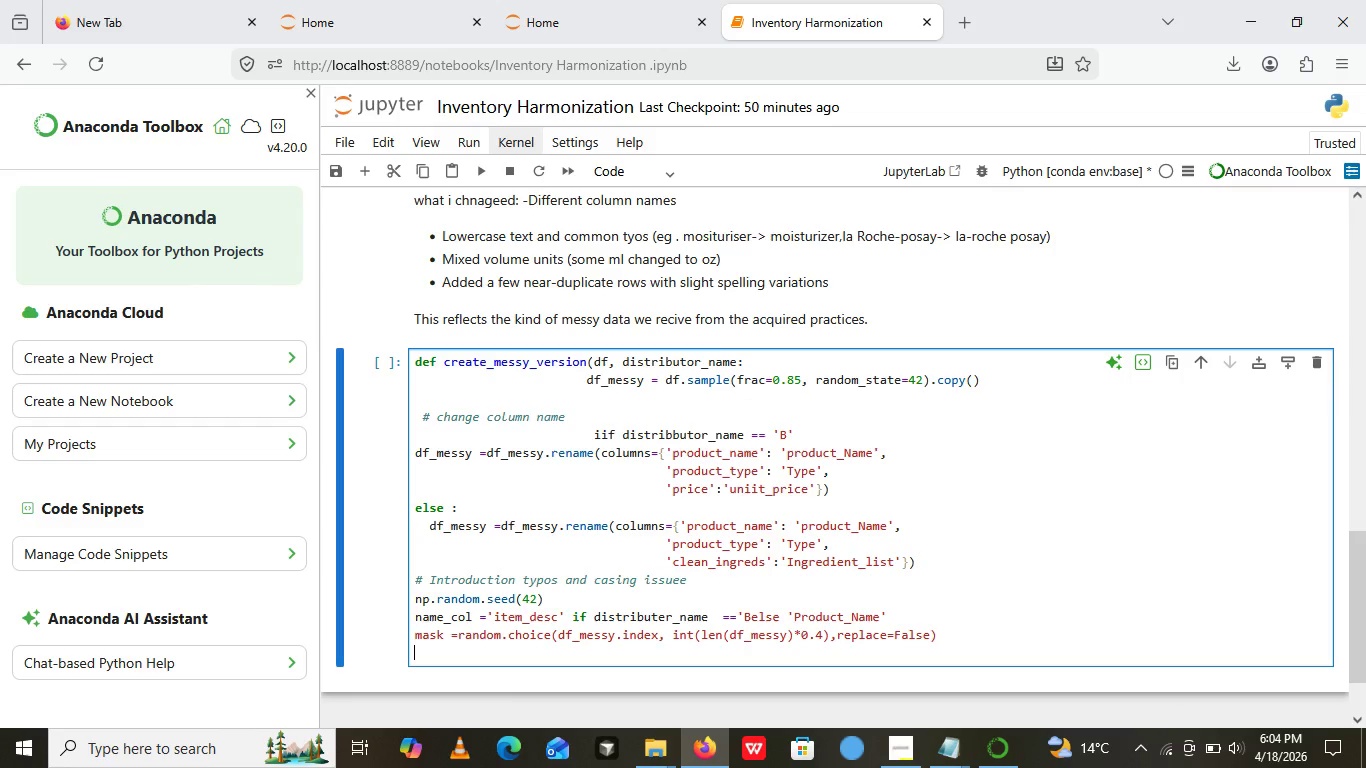 
key(Enter)
 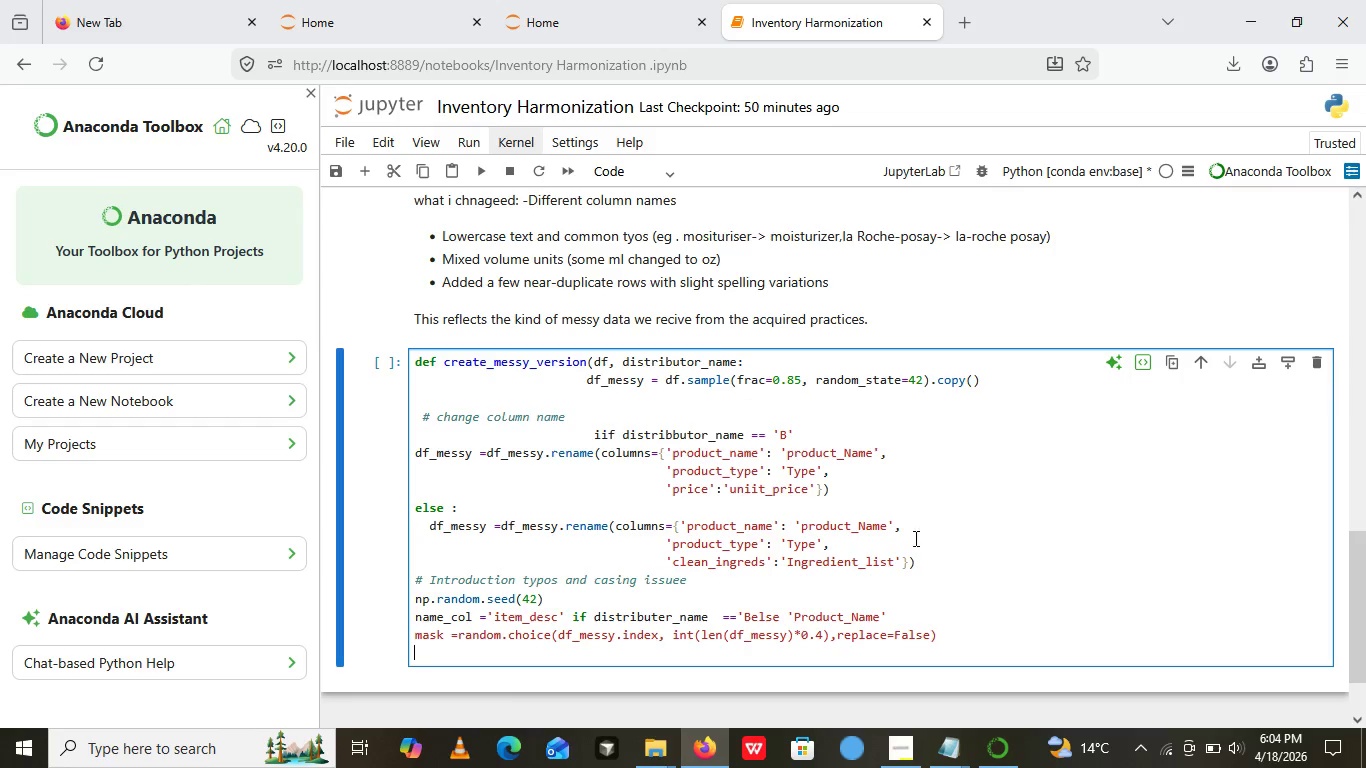 
wait(10.92)
 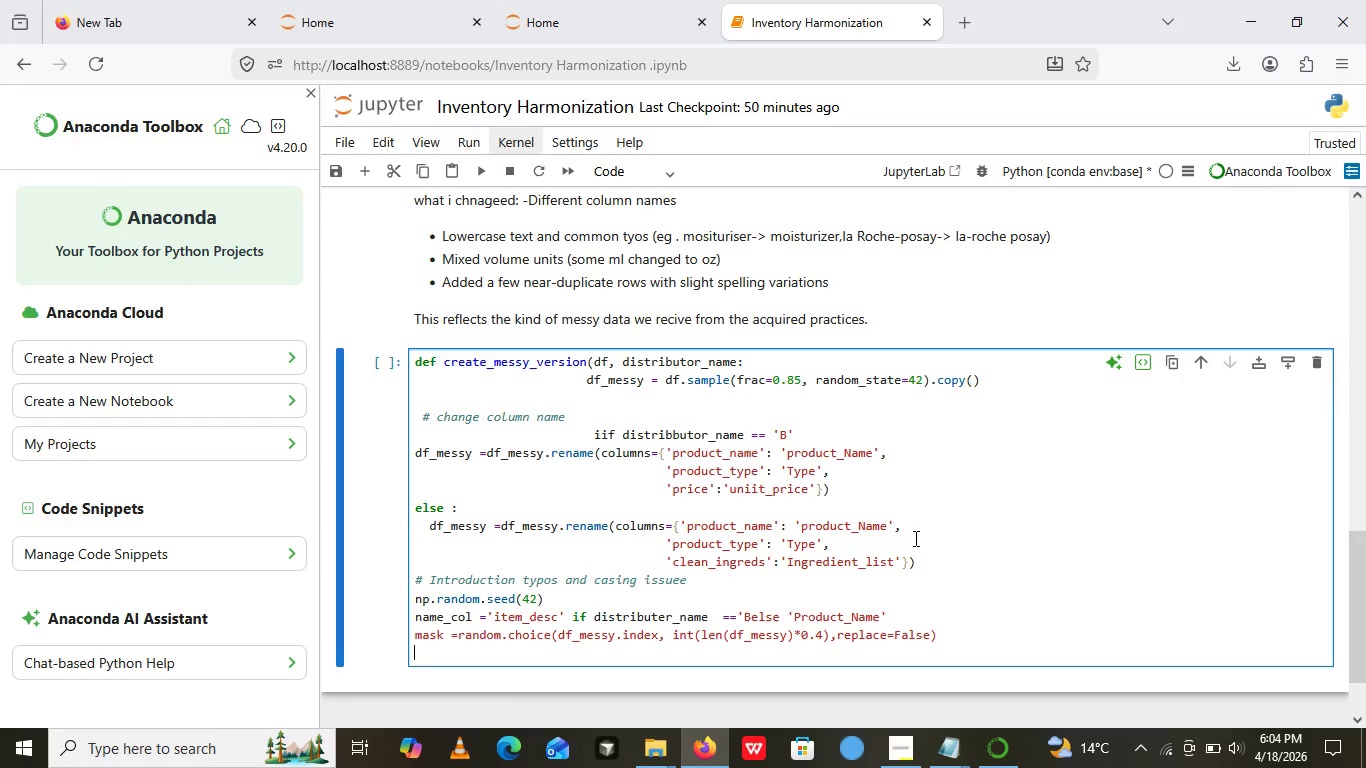 
left_click_drag(start_coordinate=[420, 488], to_coordinate=[487, 487])
 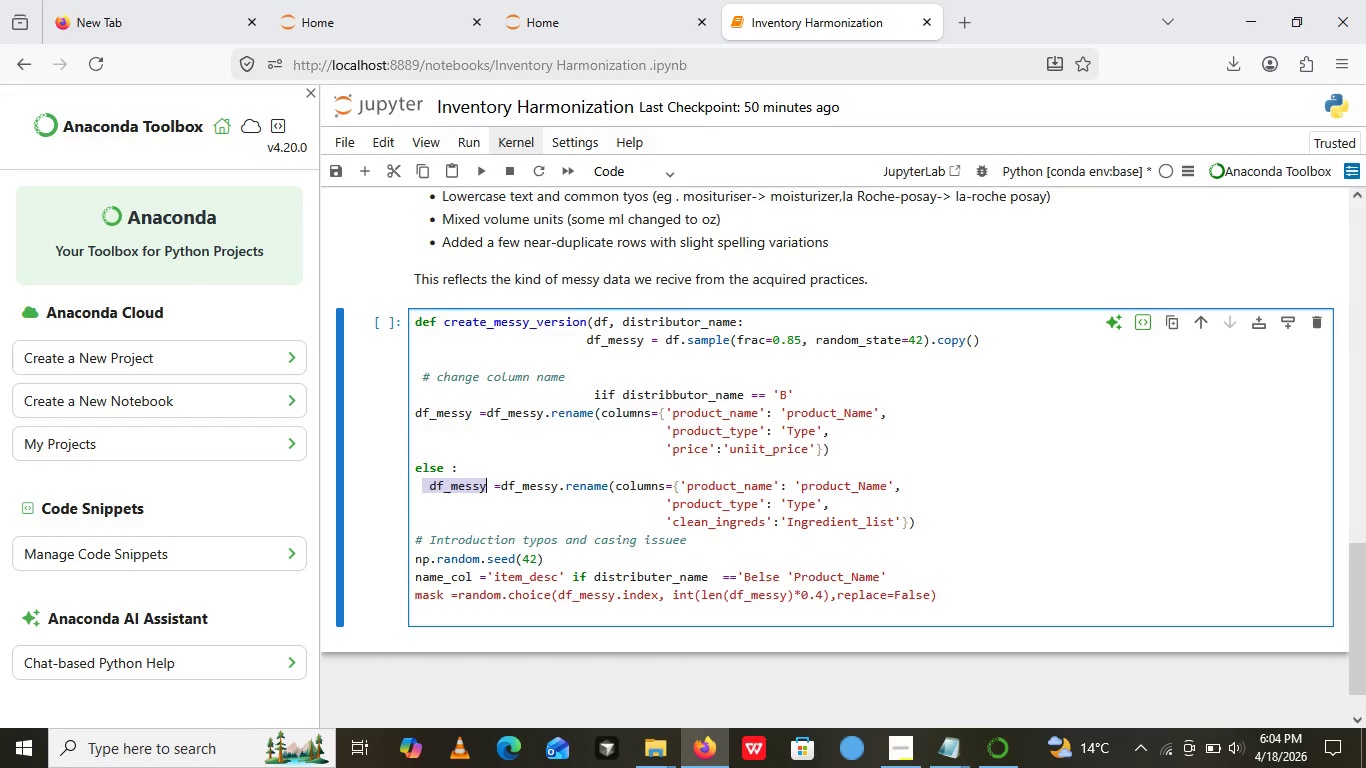 
key(Control+ControlLeft)
 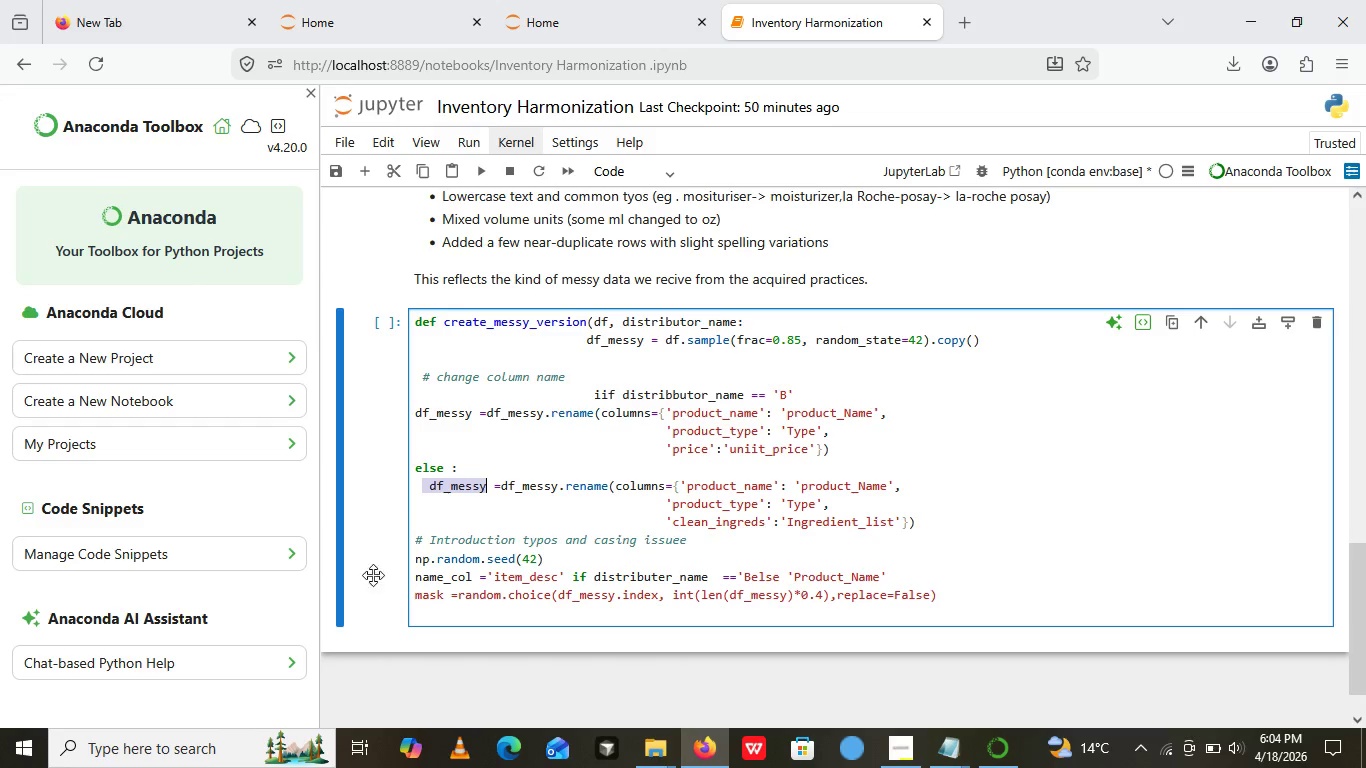 
key(Control+C)
 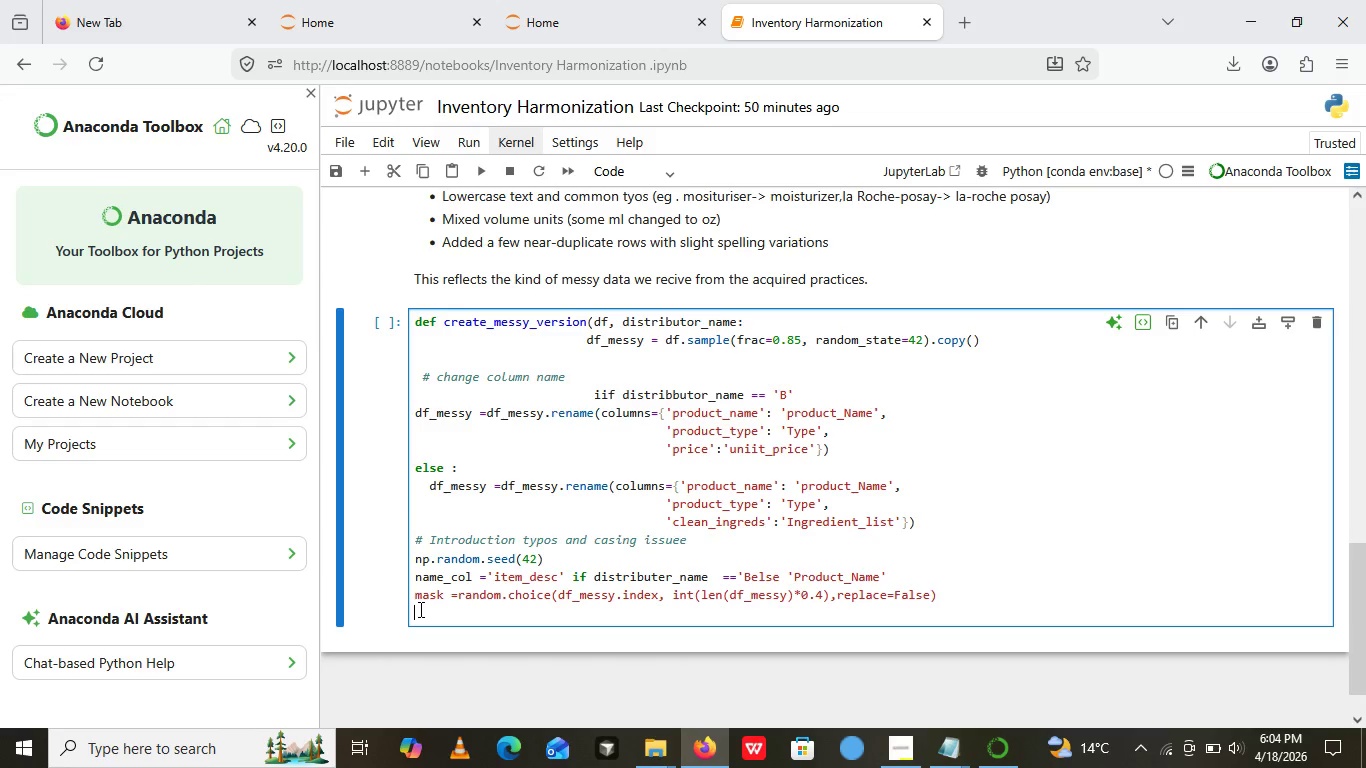 
left_click([419, 609])
 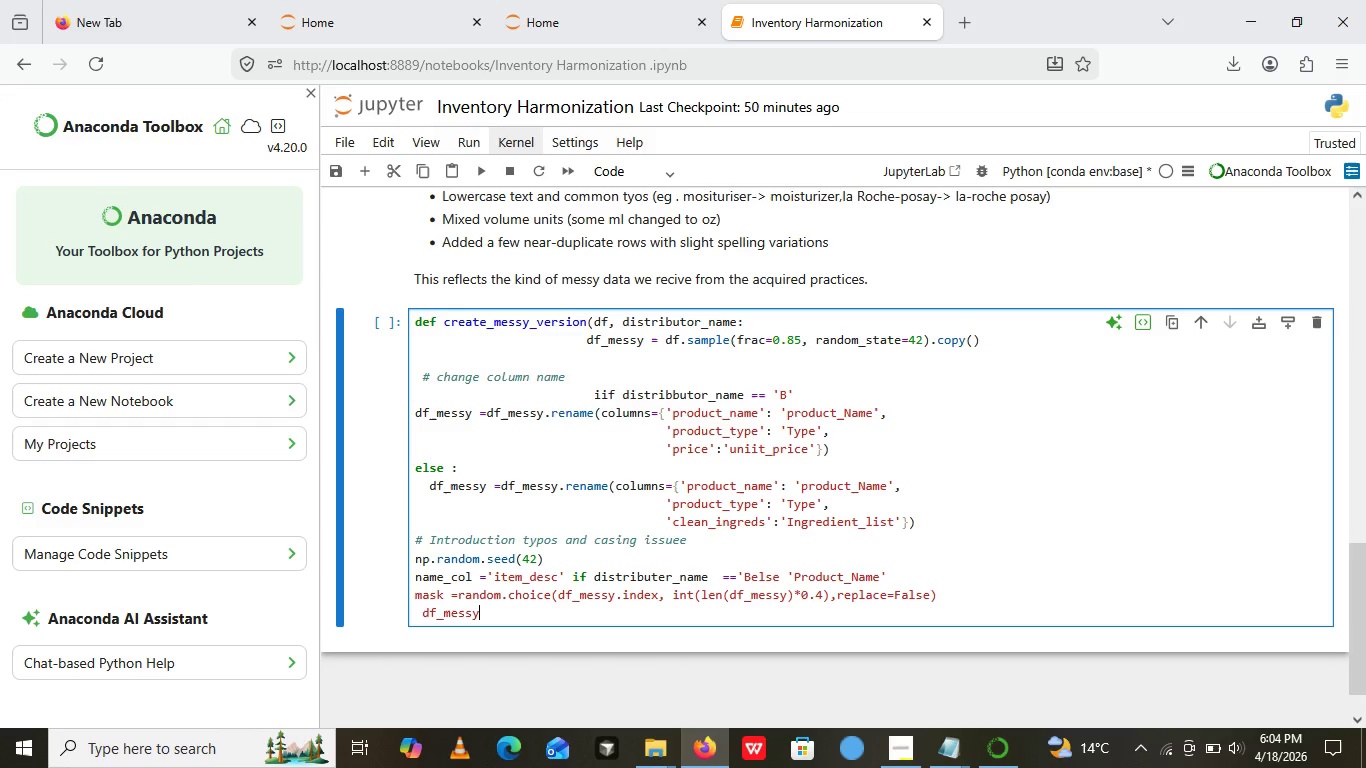 
key(Control+V)
 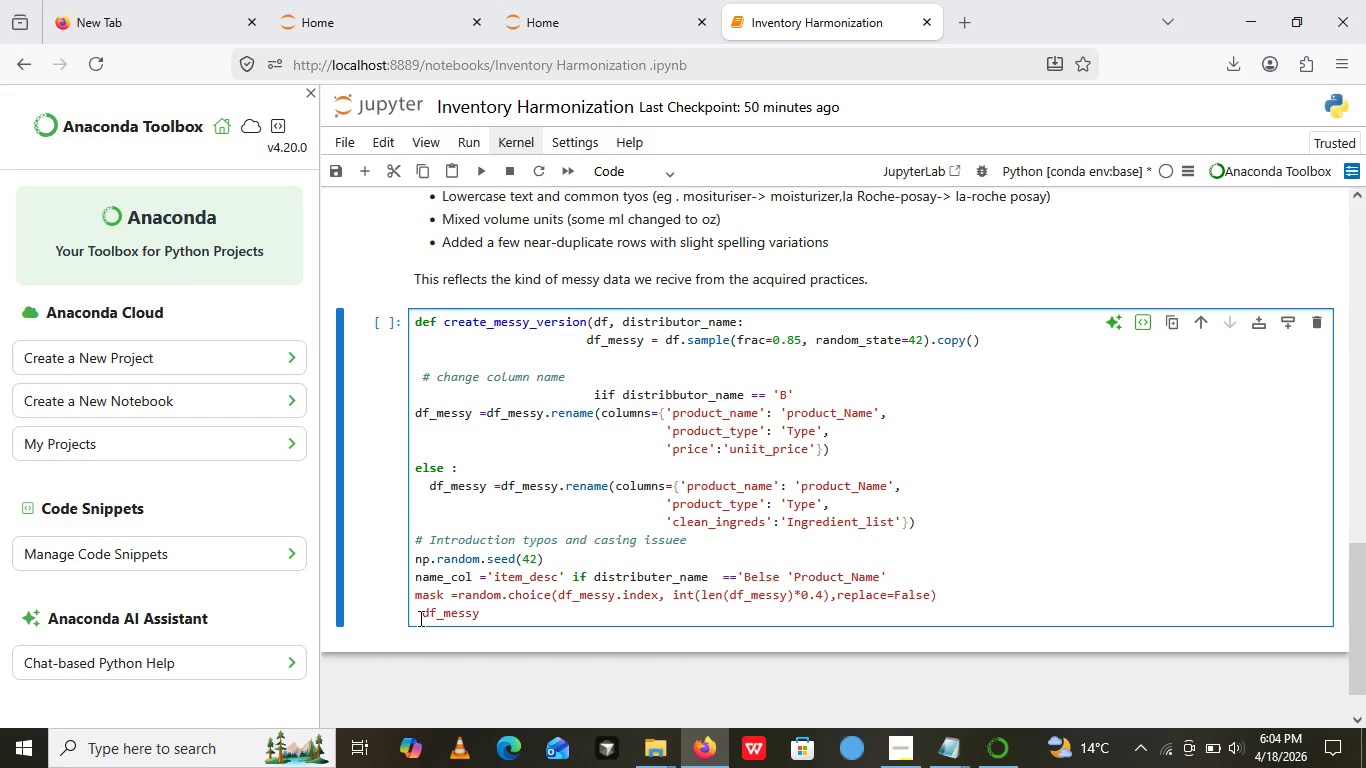 
left_click([419, 618])
 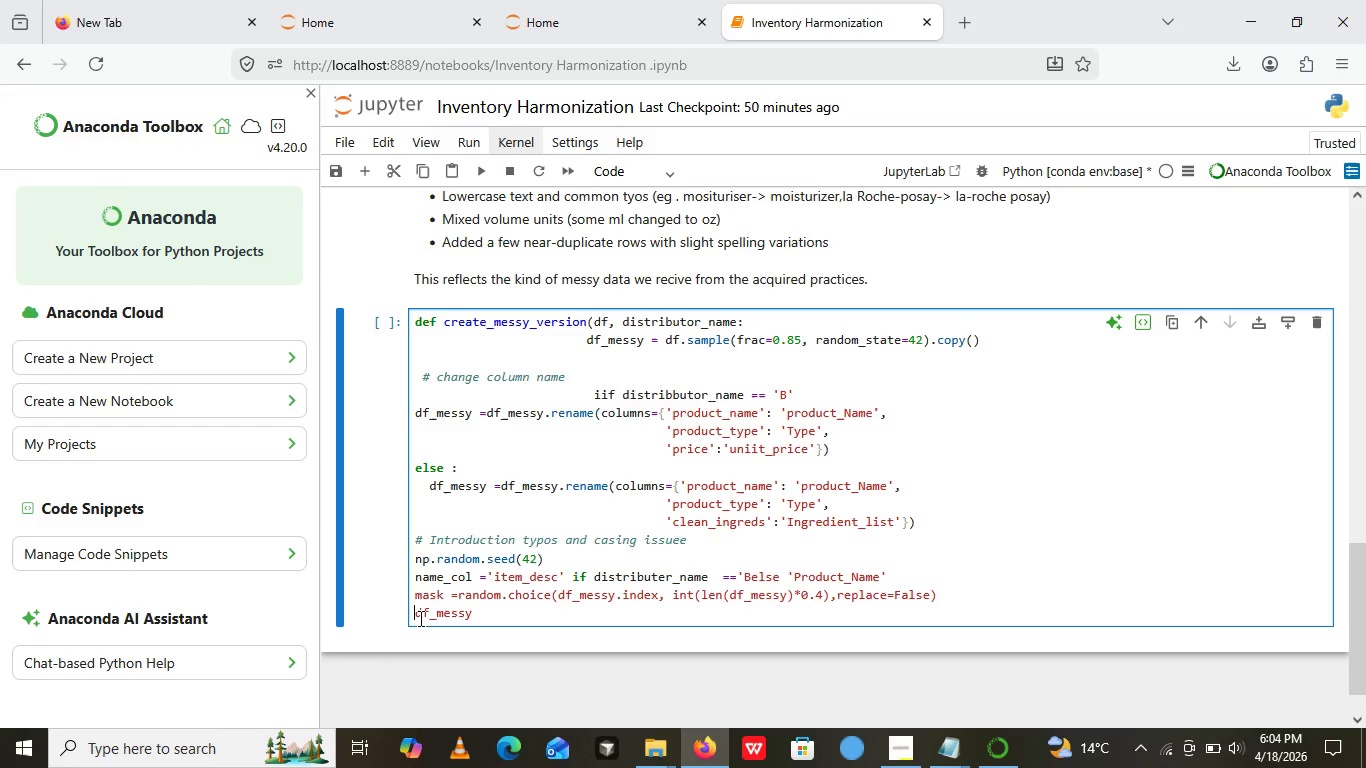 
key(Backspace)
 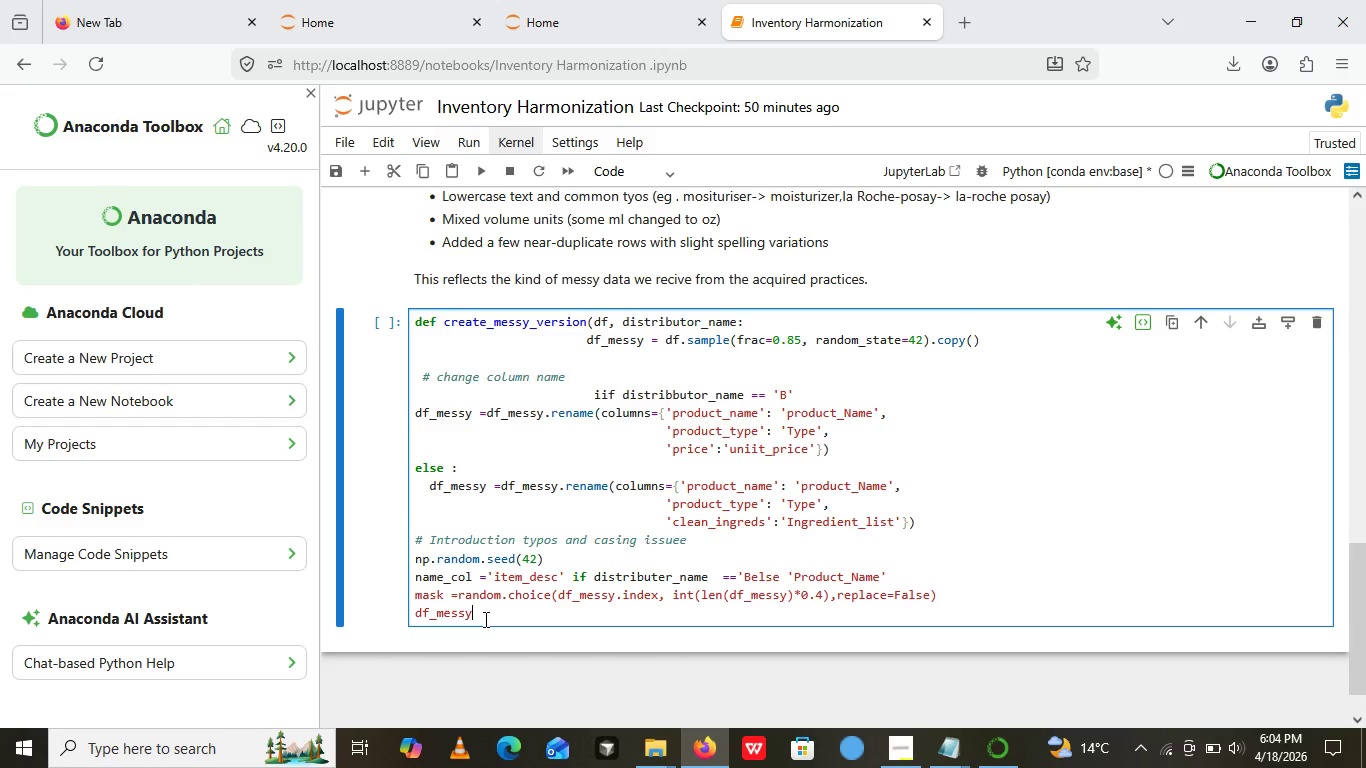 
left_click([484, 619])
 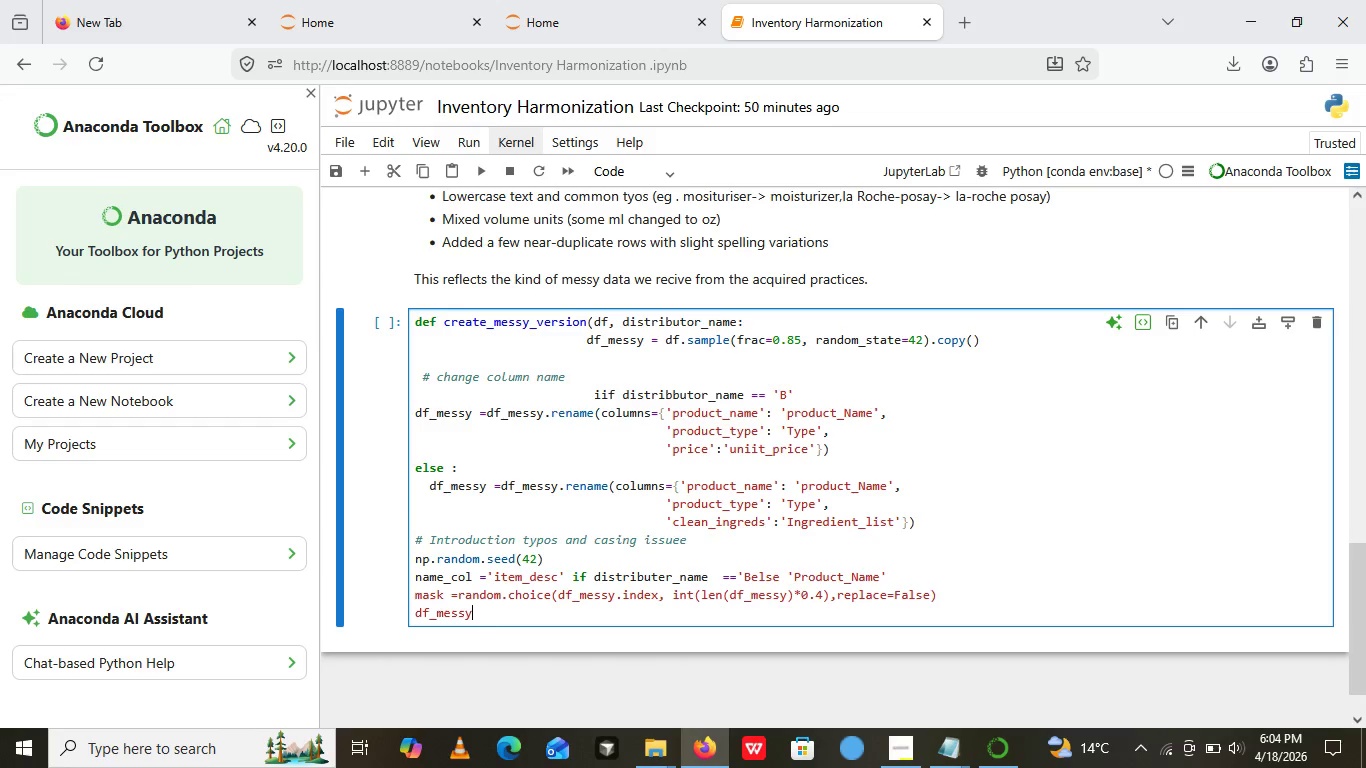 
type(.loc[])
 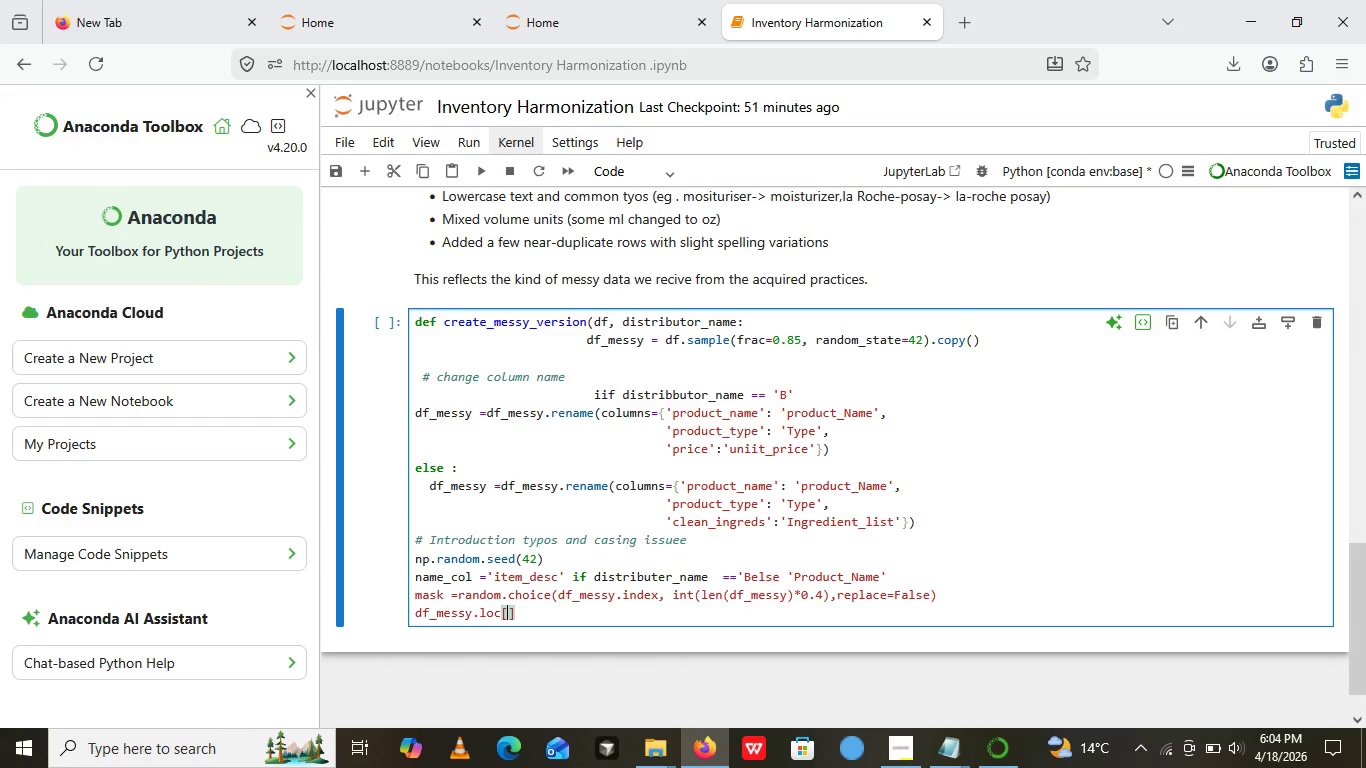 
key(ArrowLeft)
 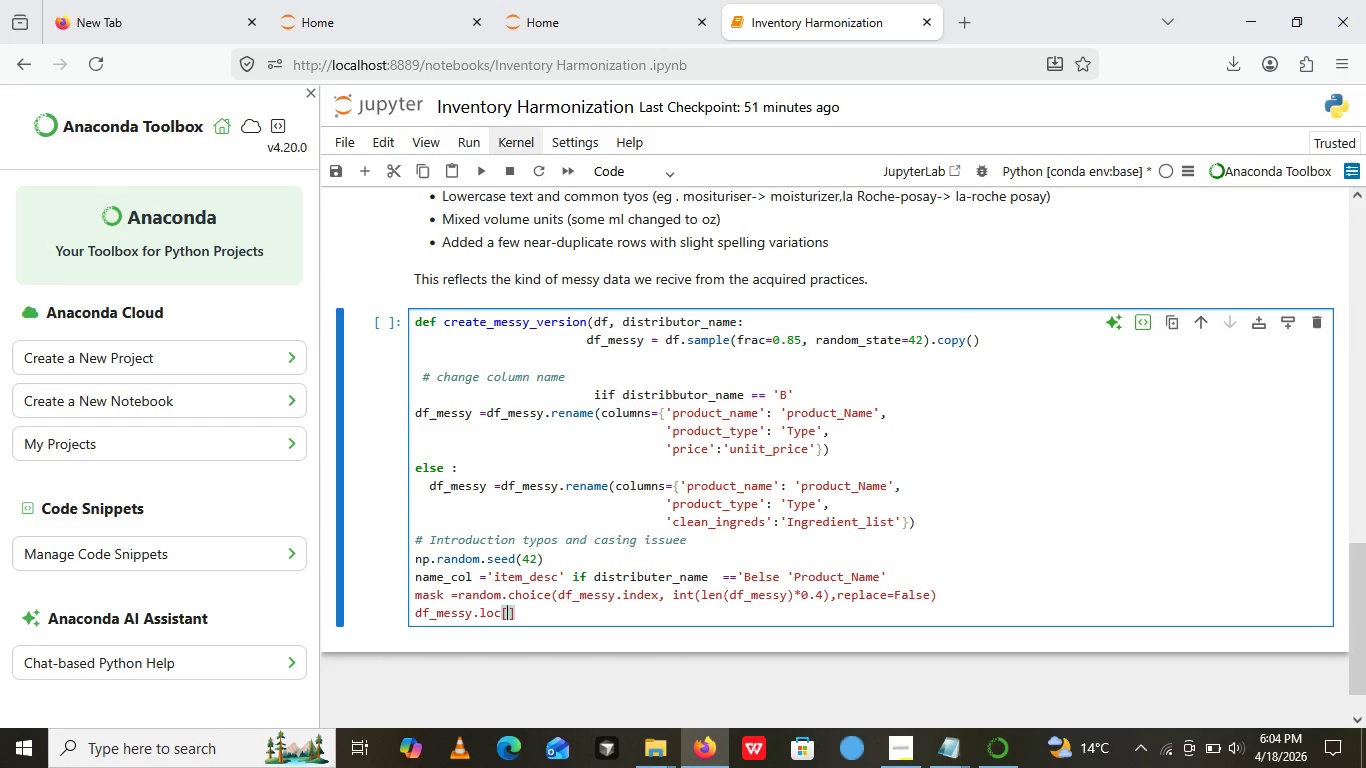 
type(mask, name)
 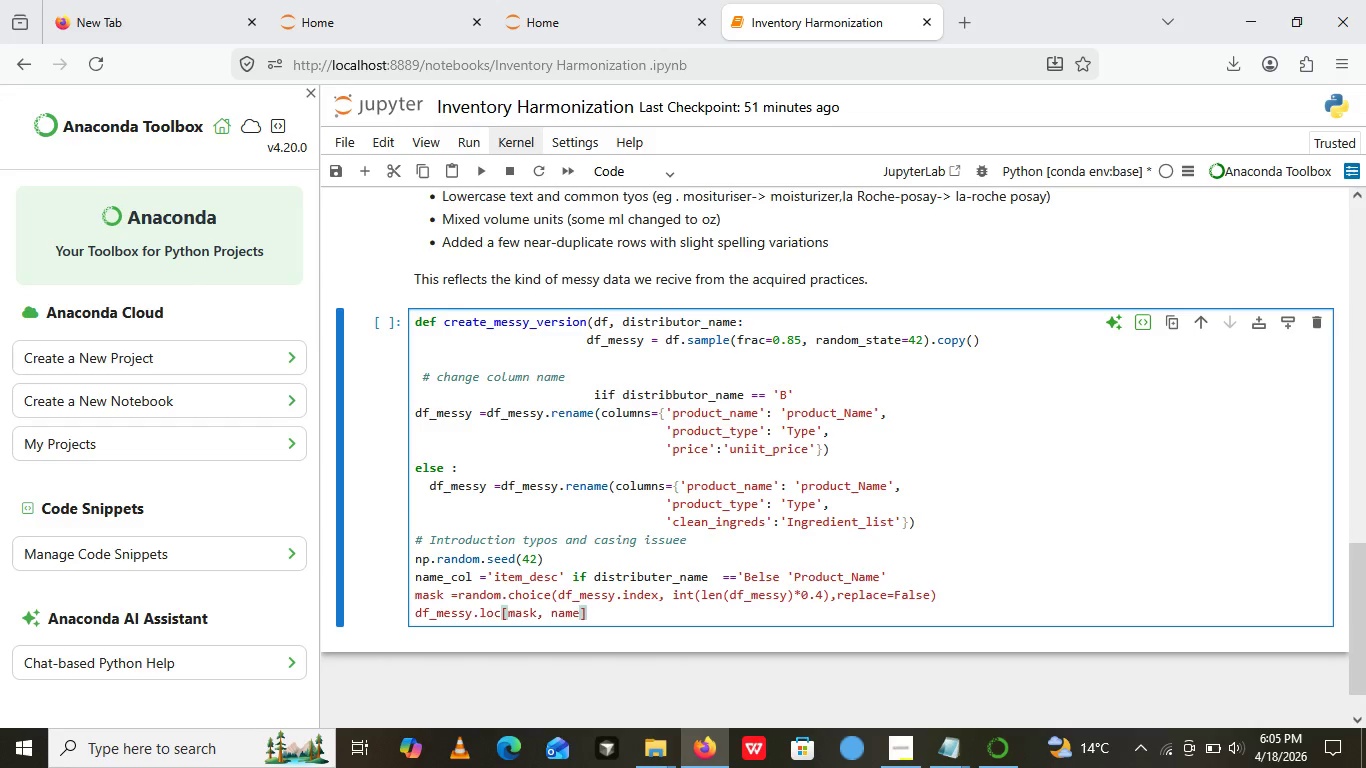 
type(_co)
 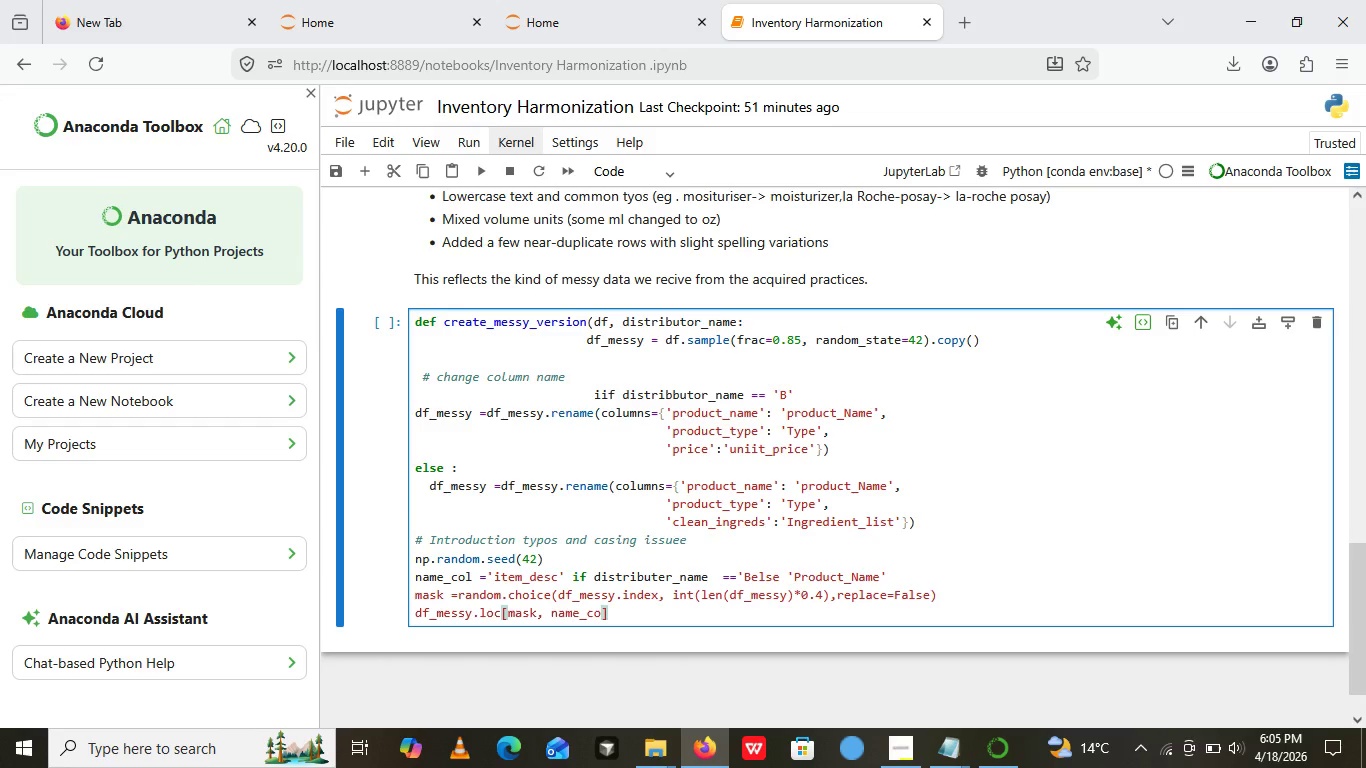 
key(L)
 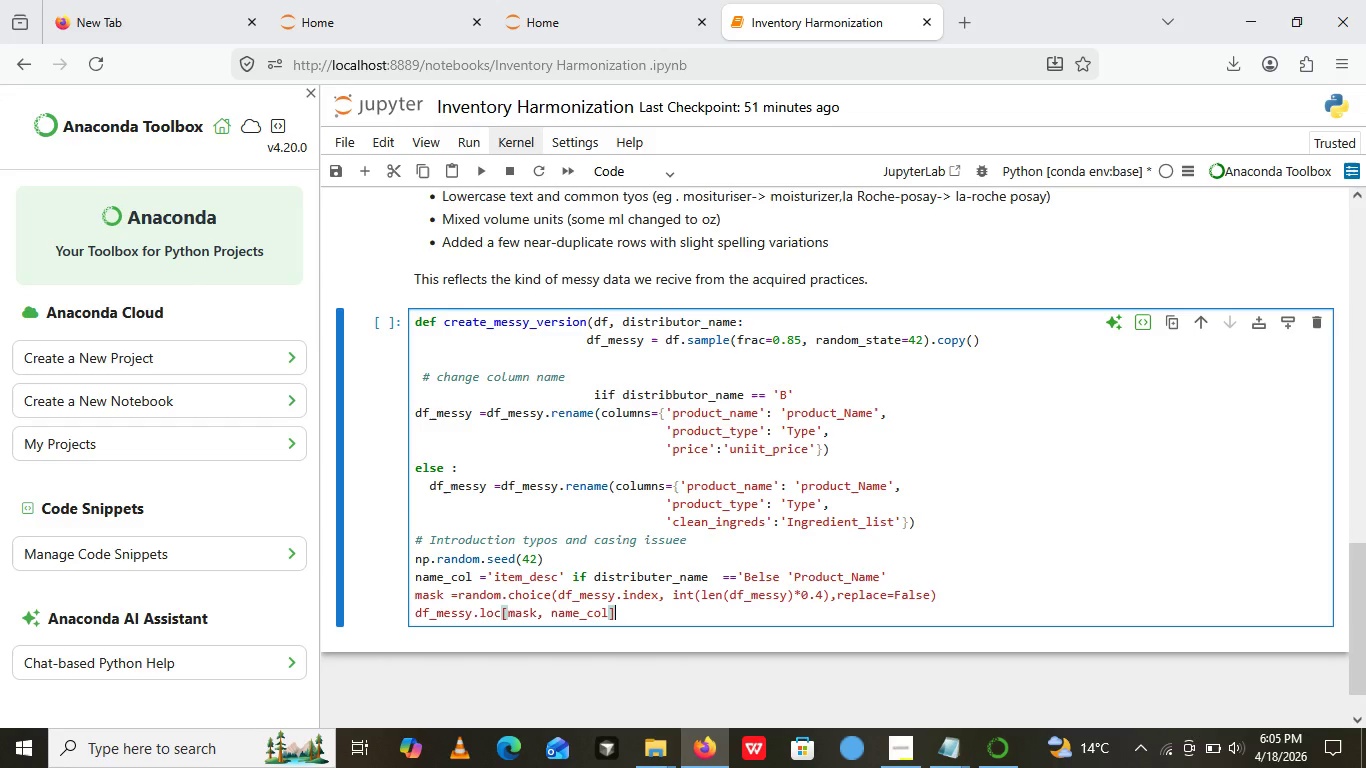 
key(ArrowRight)
 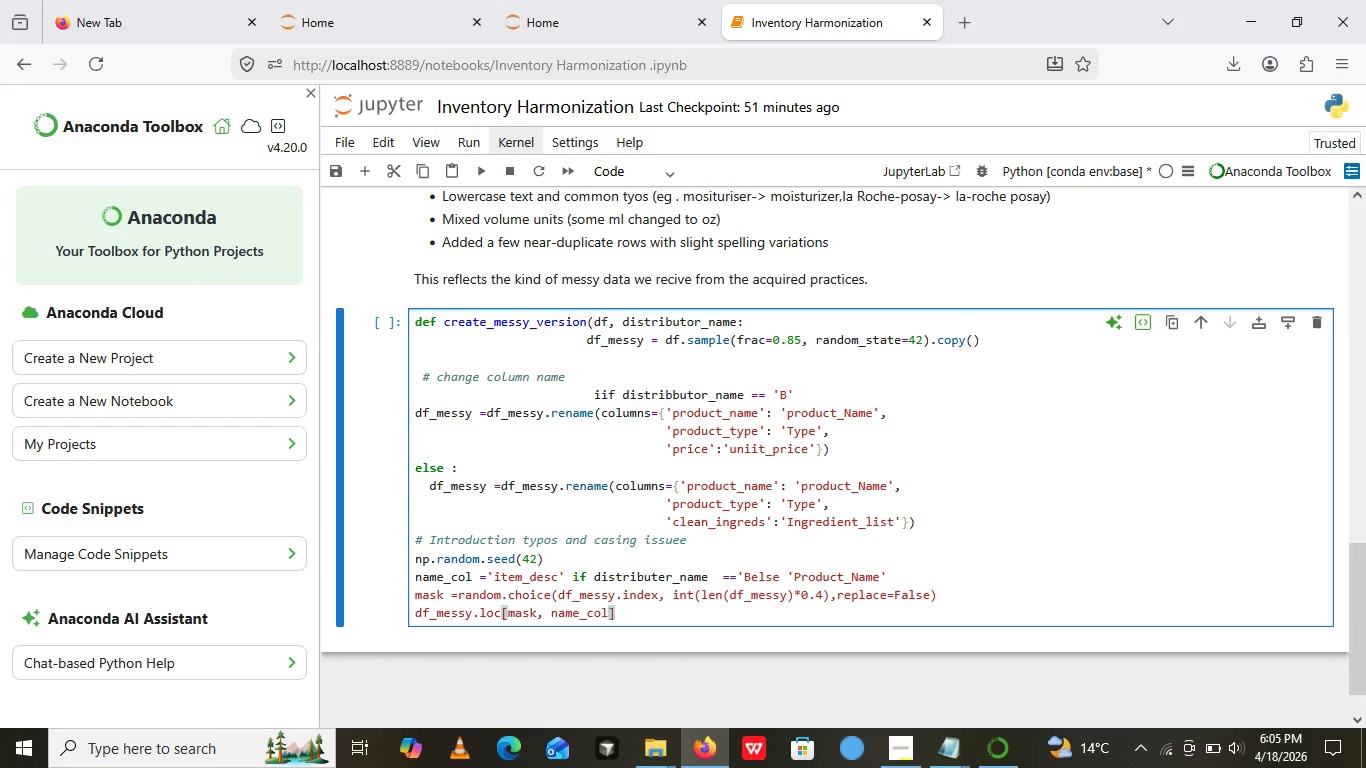 
key(ArrowRight)
 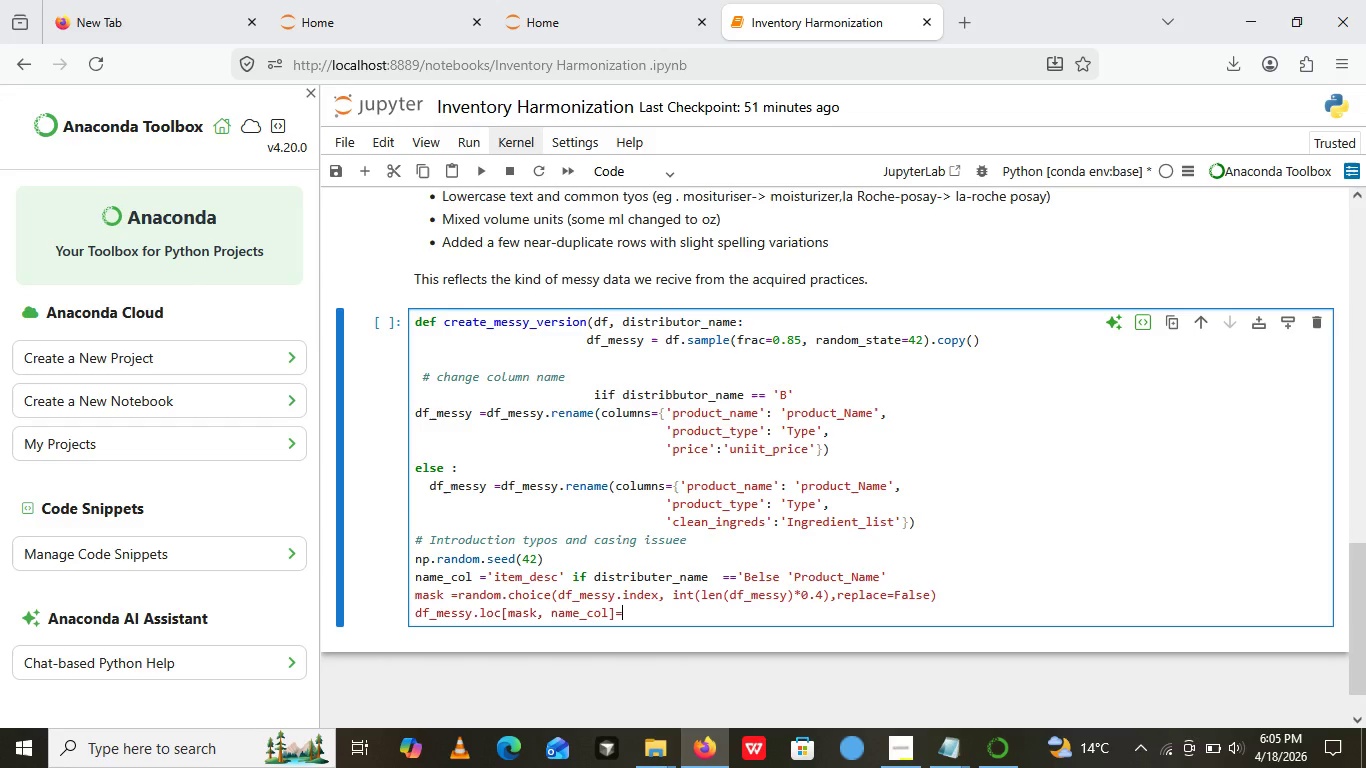 
type(= df_messy.loc()
key(Backspace)
type([])
 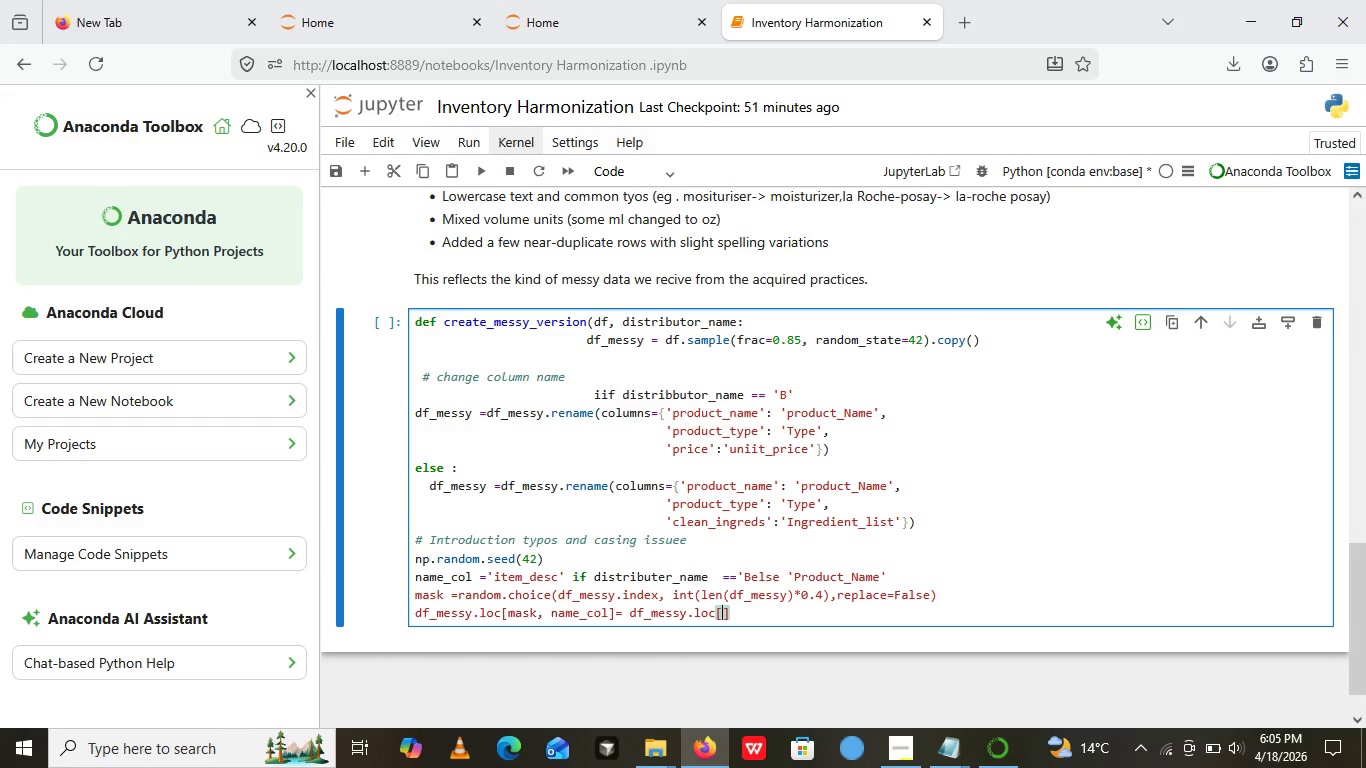 
key(ArrowLeft)
 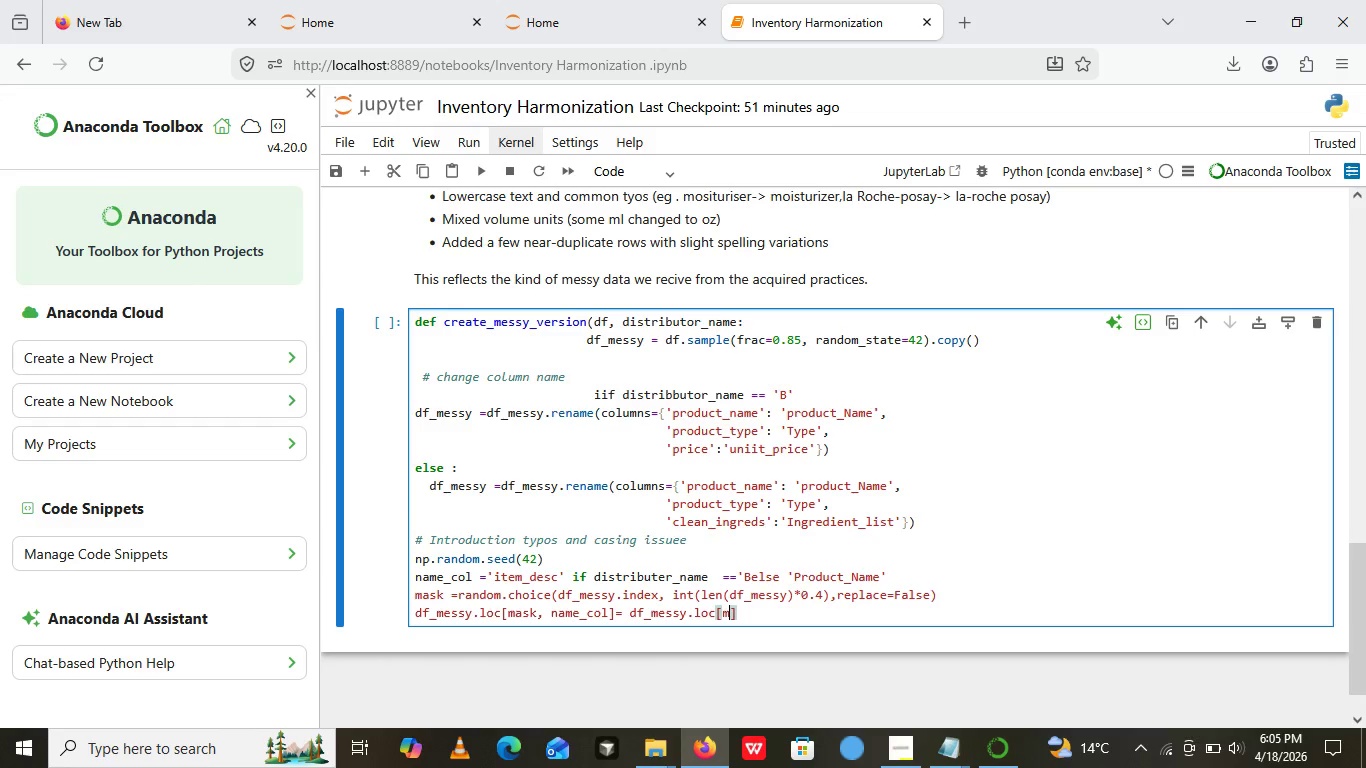 
type(mask,name)
 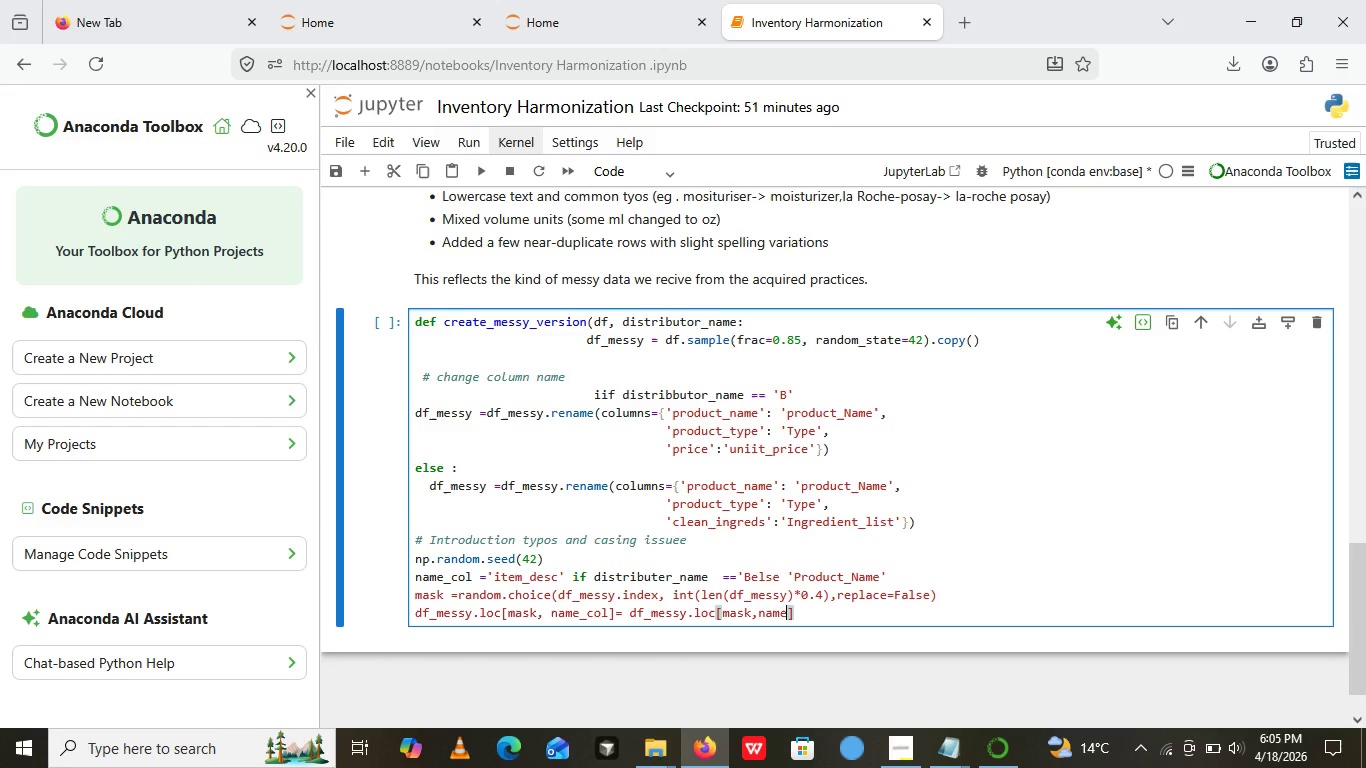 
type(_col])
key(Backspace)
 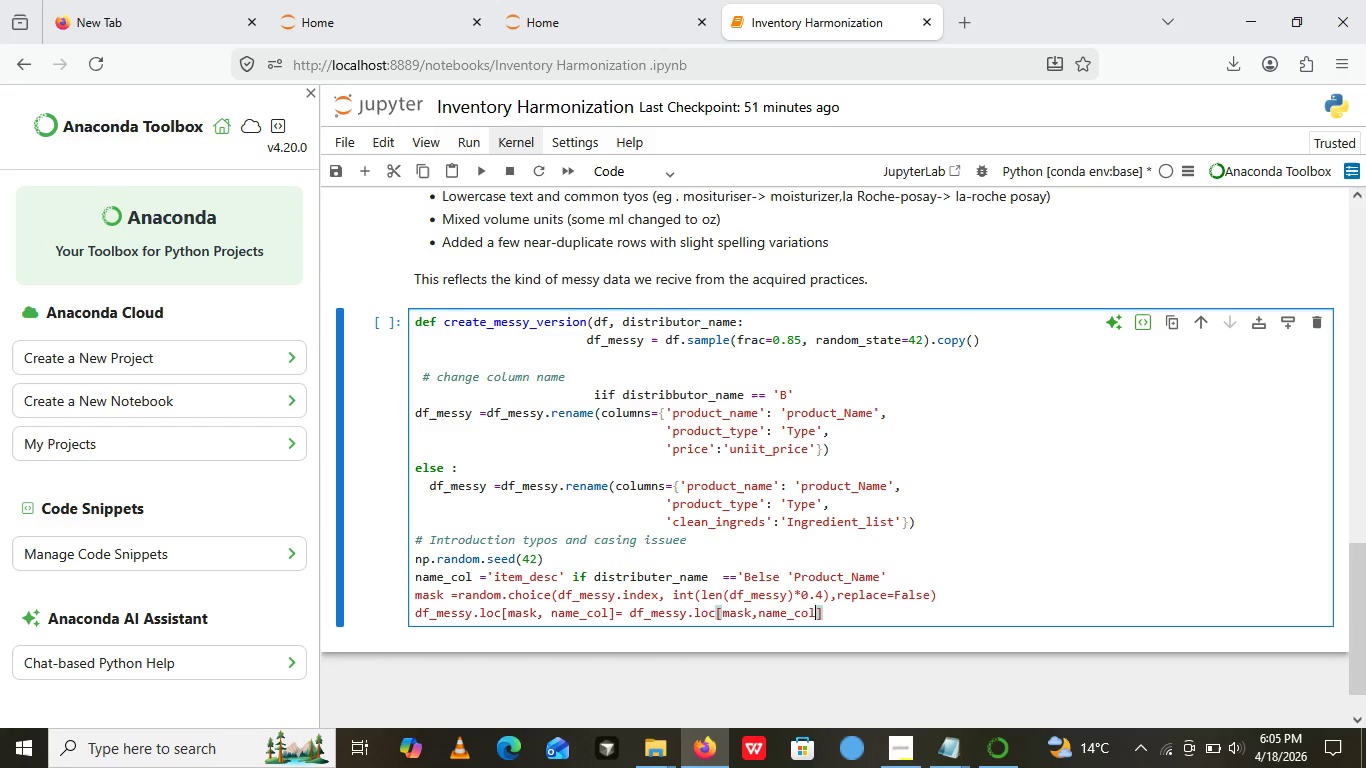 
key(ArrowRight)
 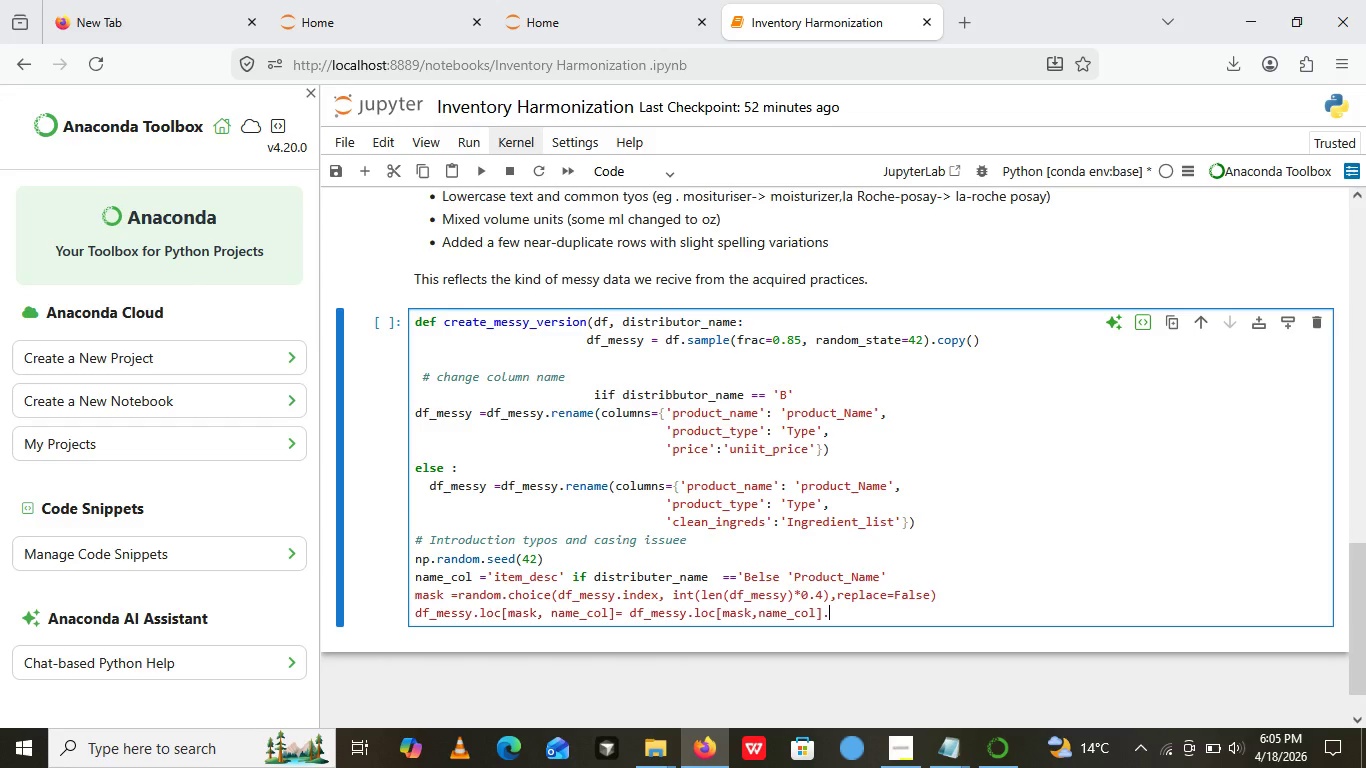 
type(.str.lower())
 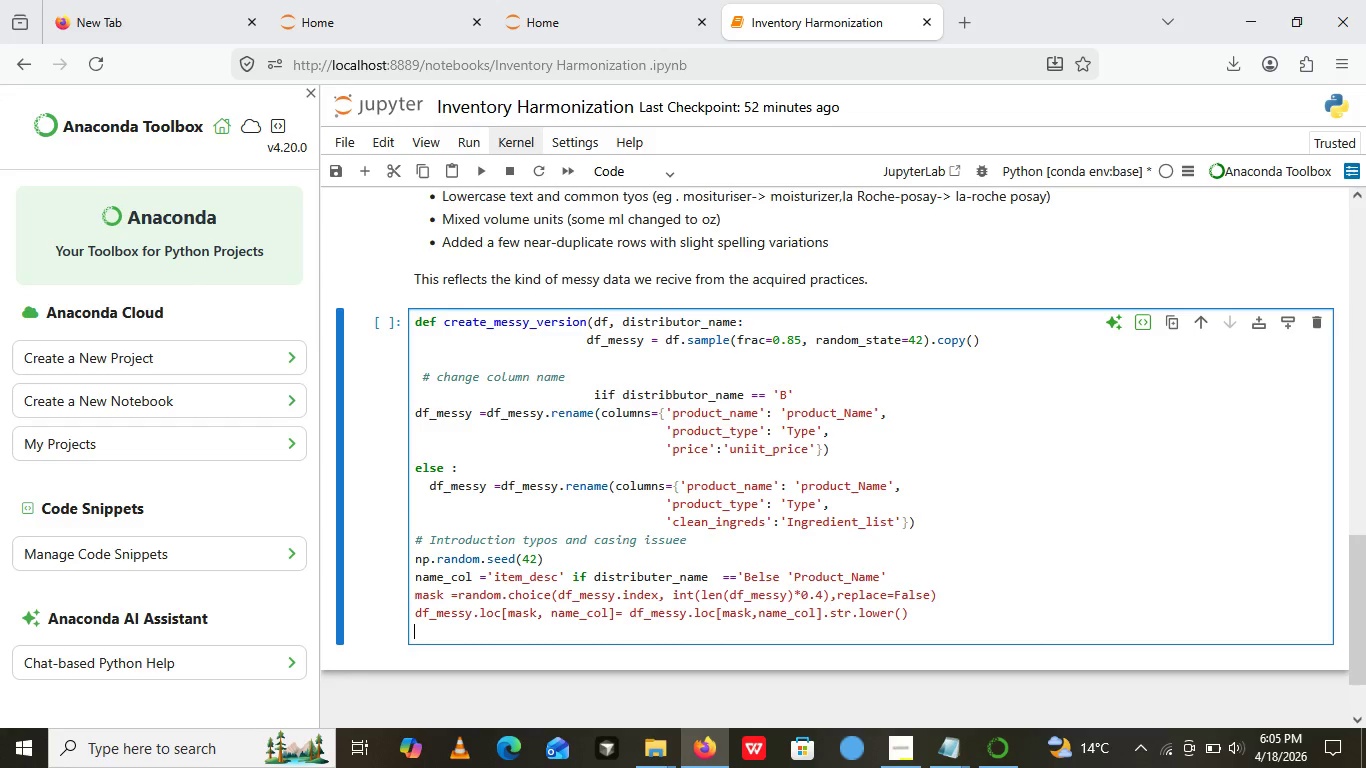 
key(Enter)
 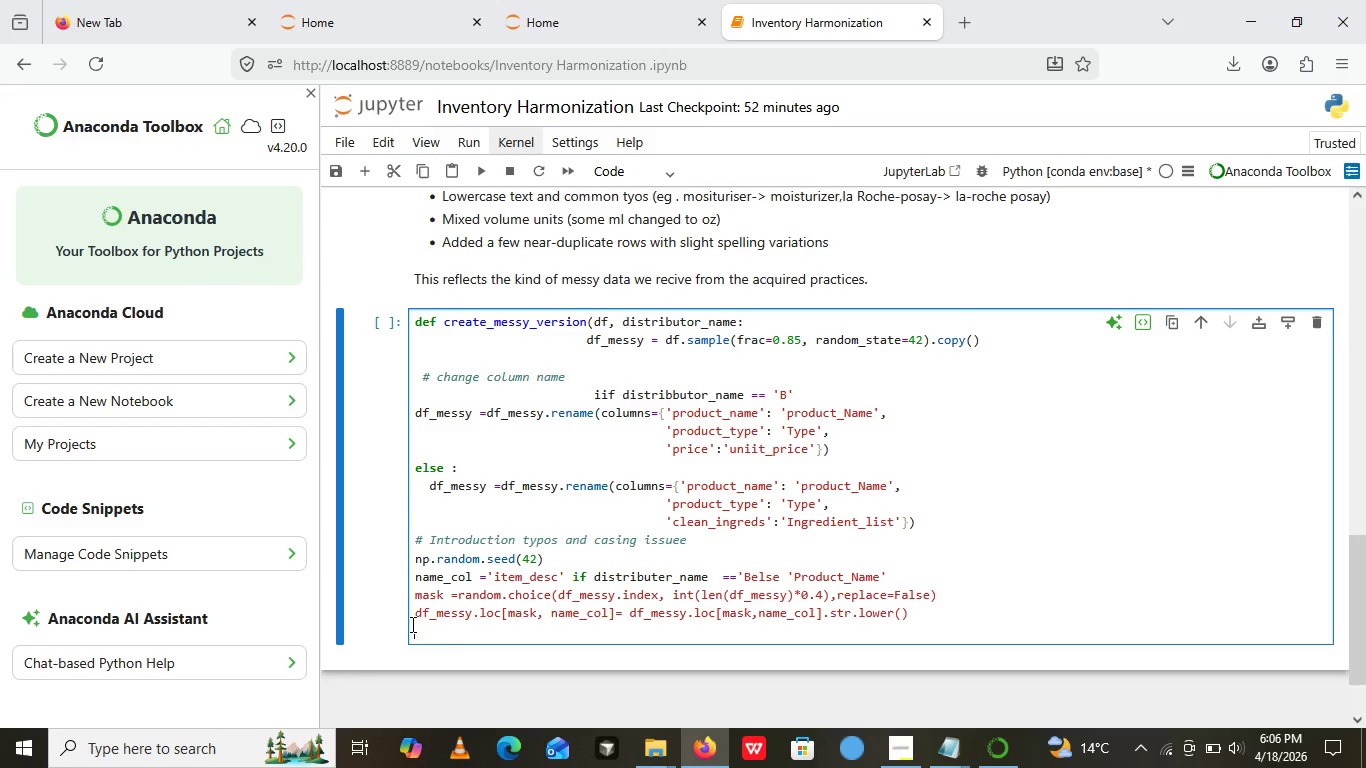 
left_click_drag(start_coordinate=[411, 622], to_coordinate=[403, 616])
 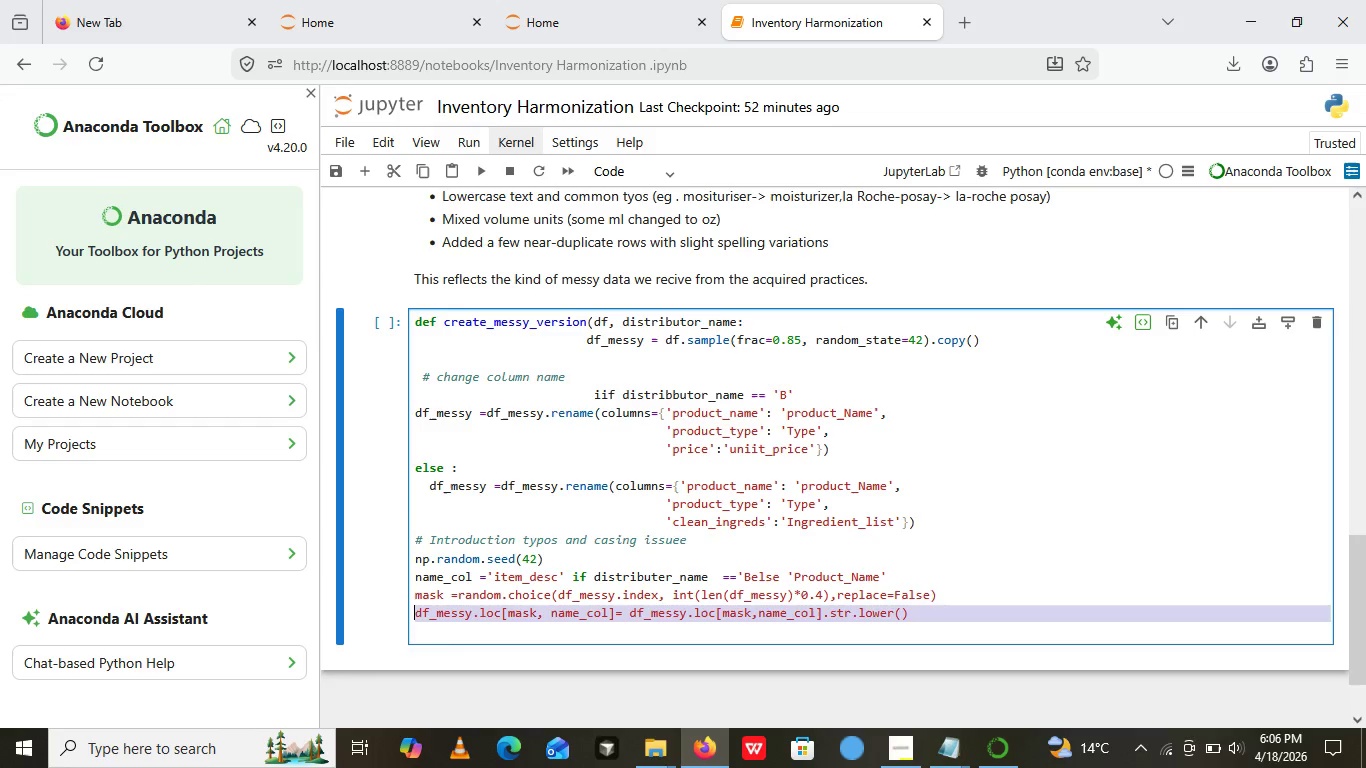 
key(Control+C)
 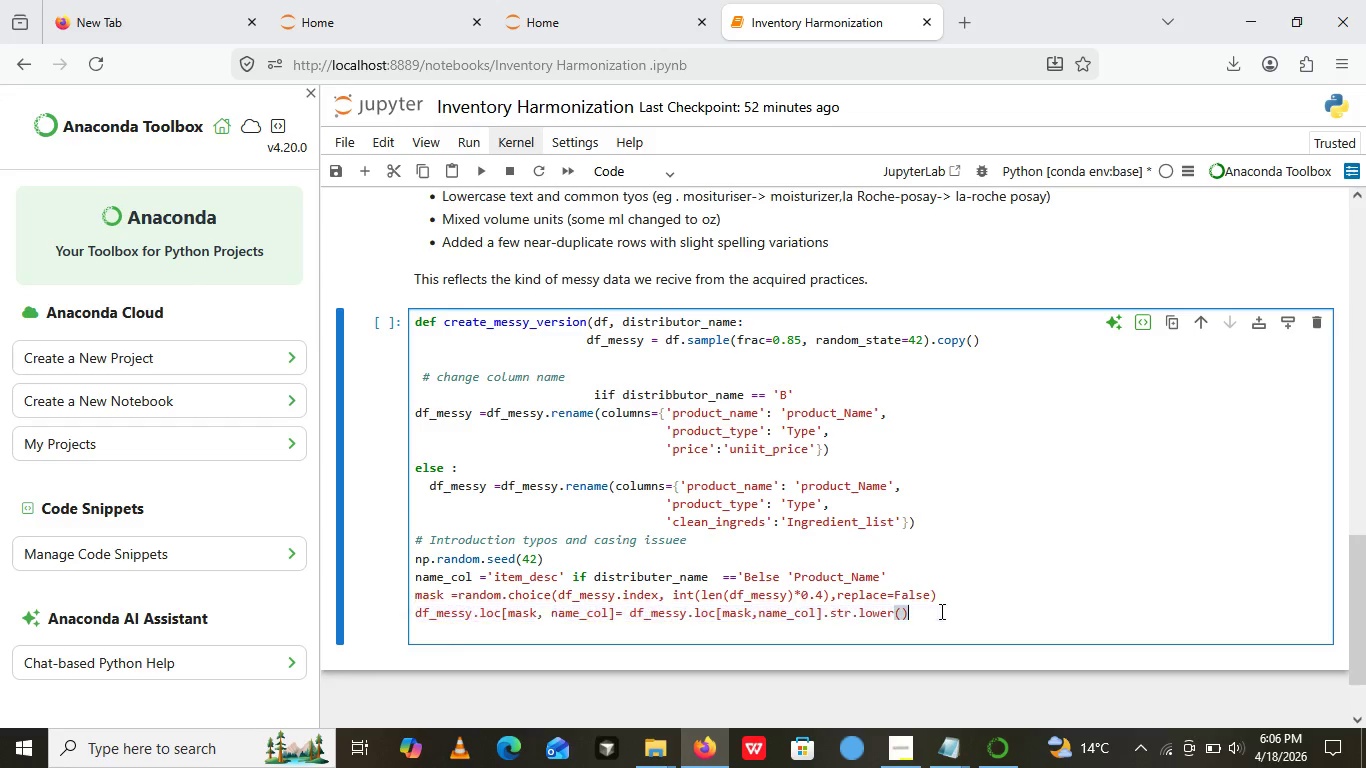 
left_click([940, 611])
 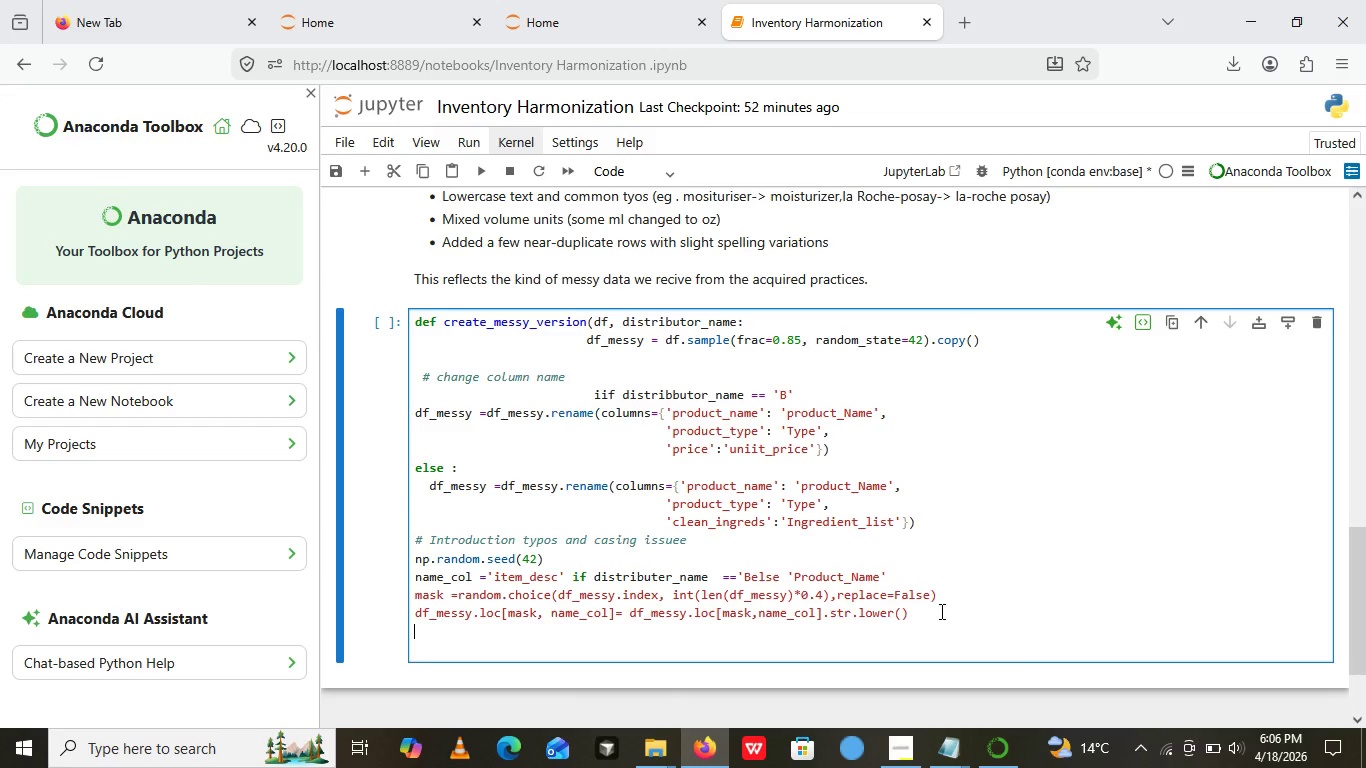 
key(Enter)
 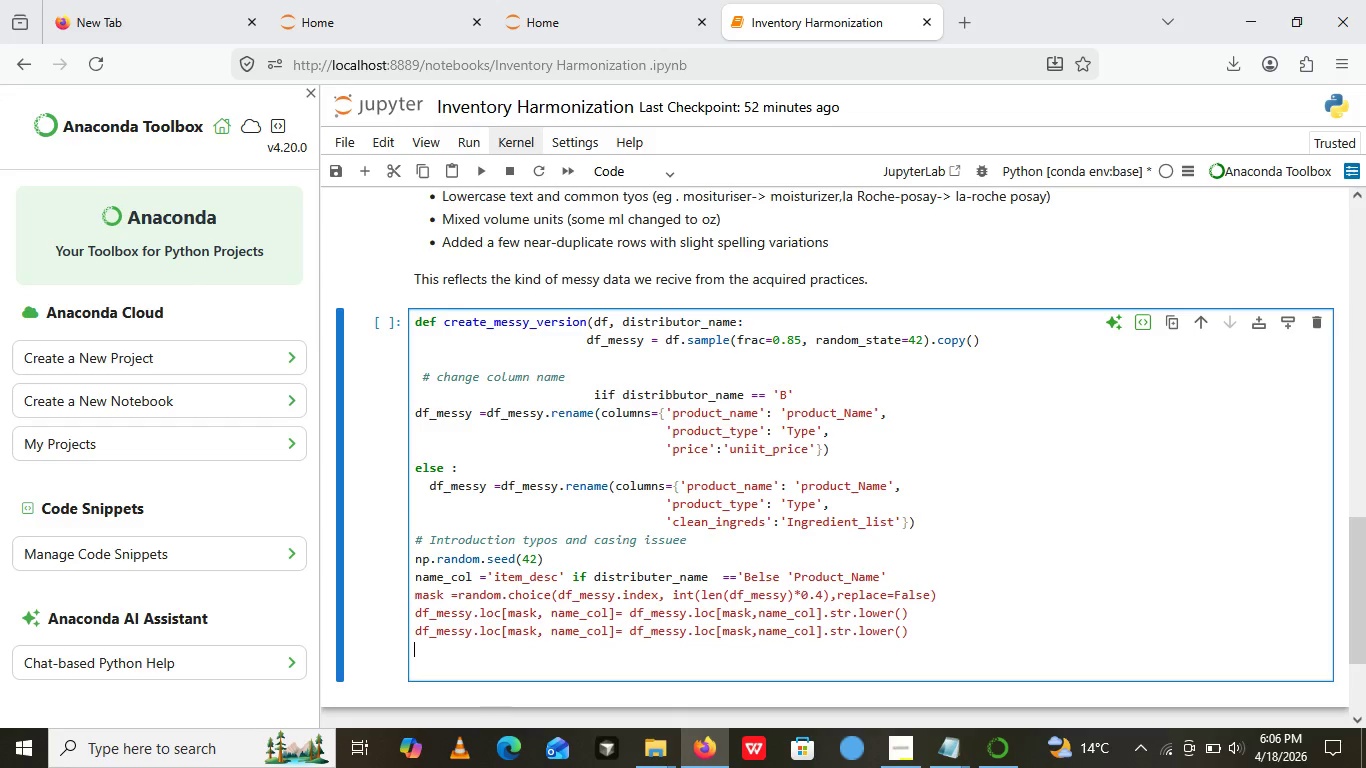 
key(Control+ControlLeft)
 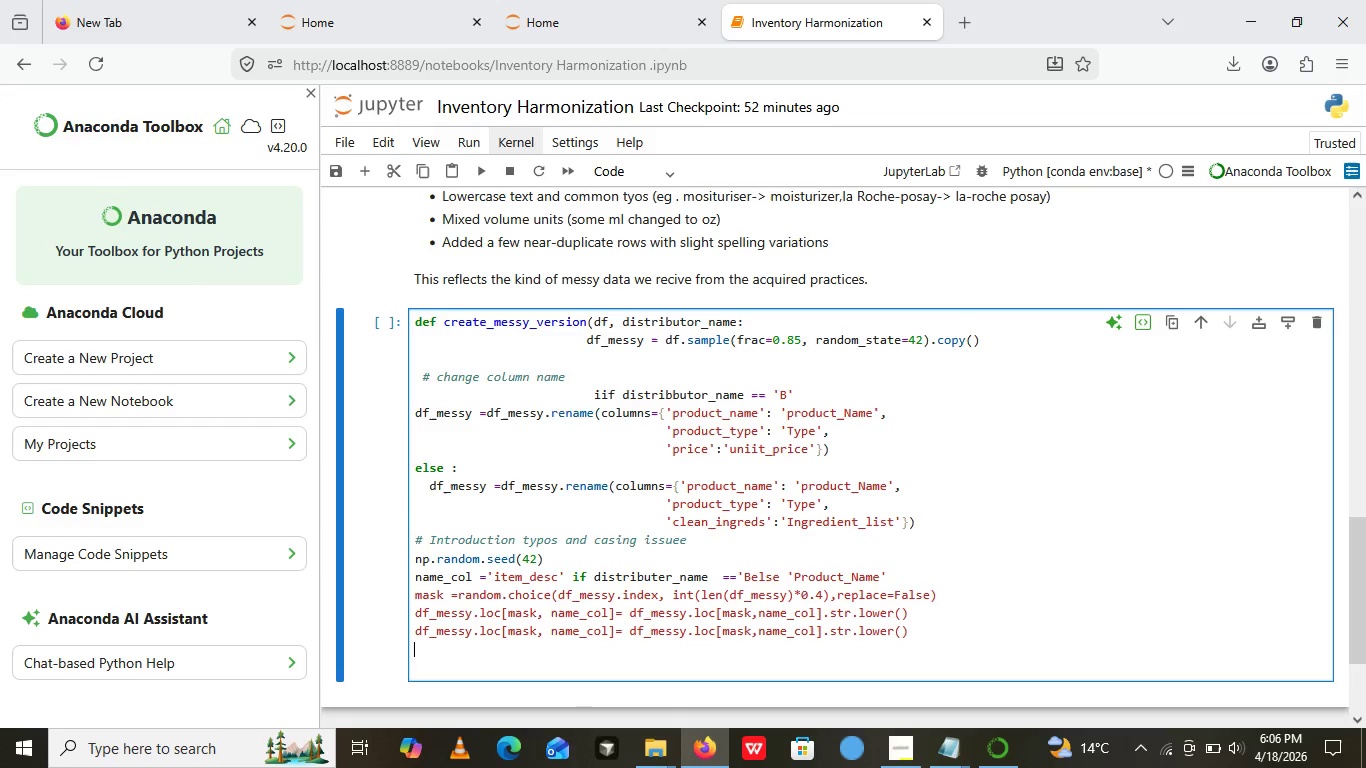 
key(Control+V)
 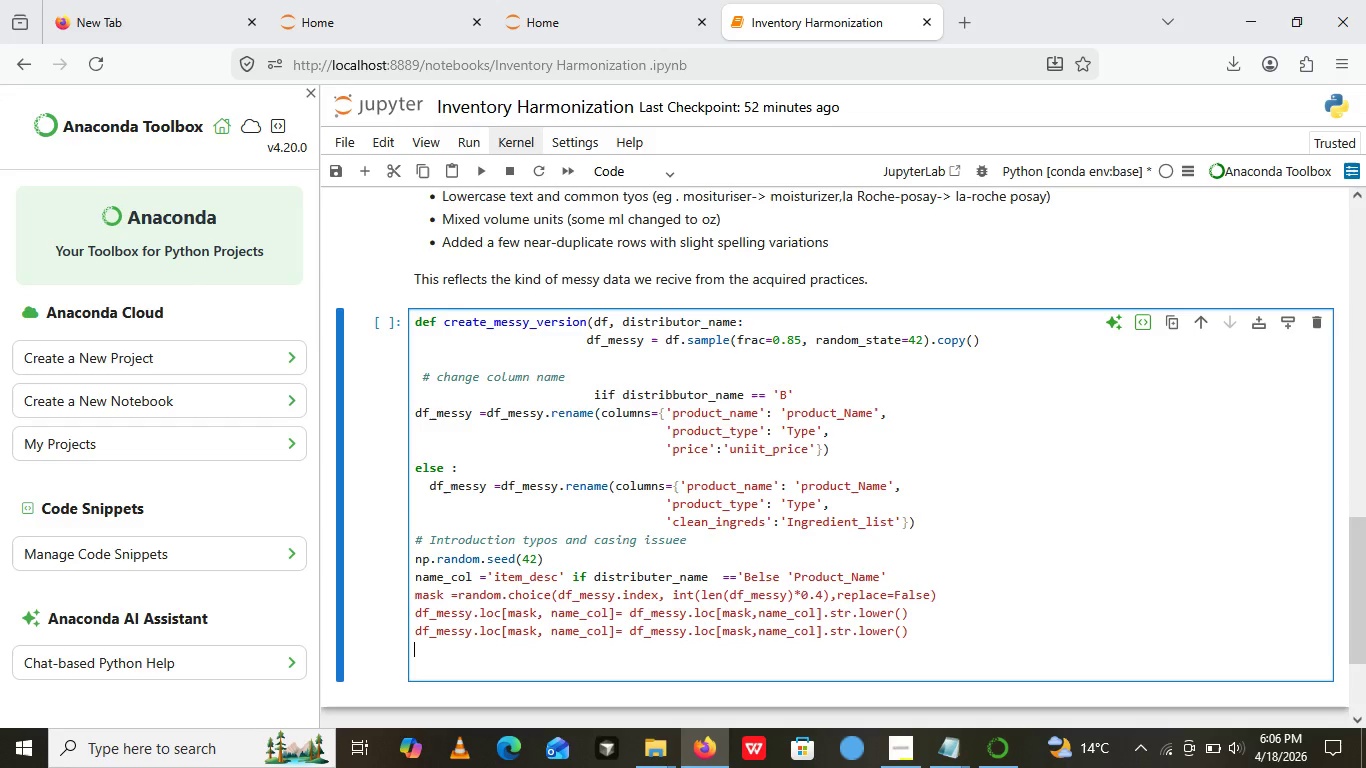 
key(Control+V)
 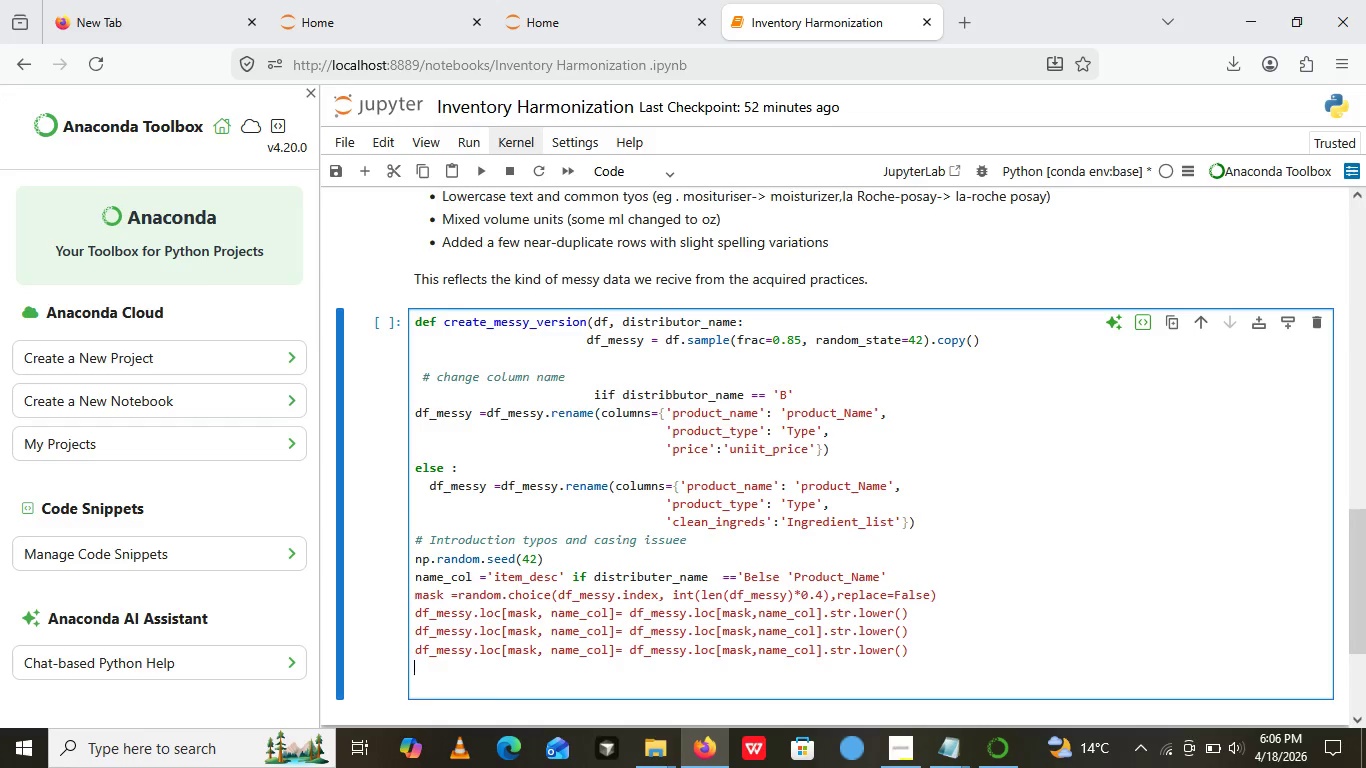 
key(Control+V)
 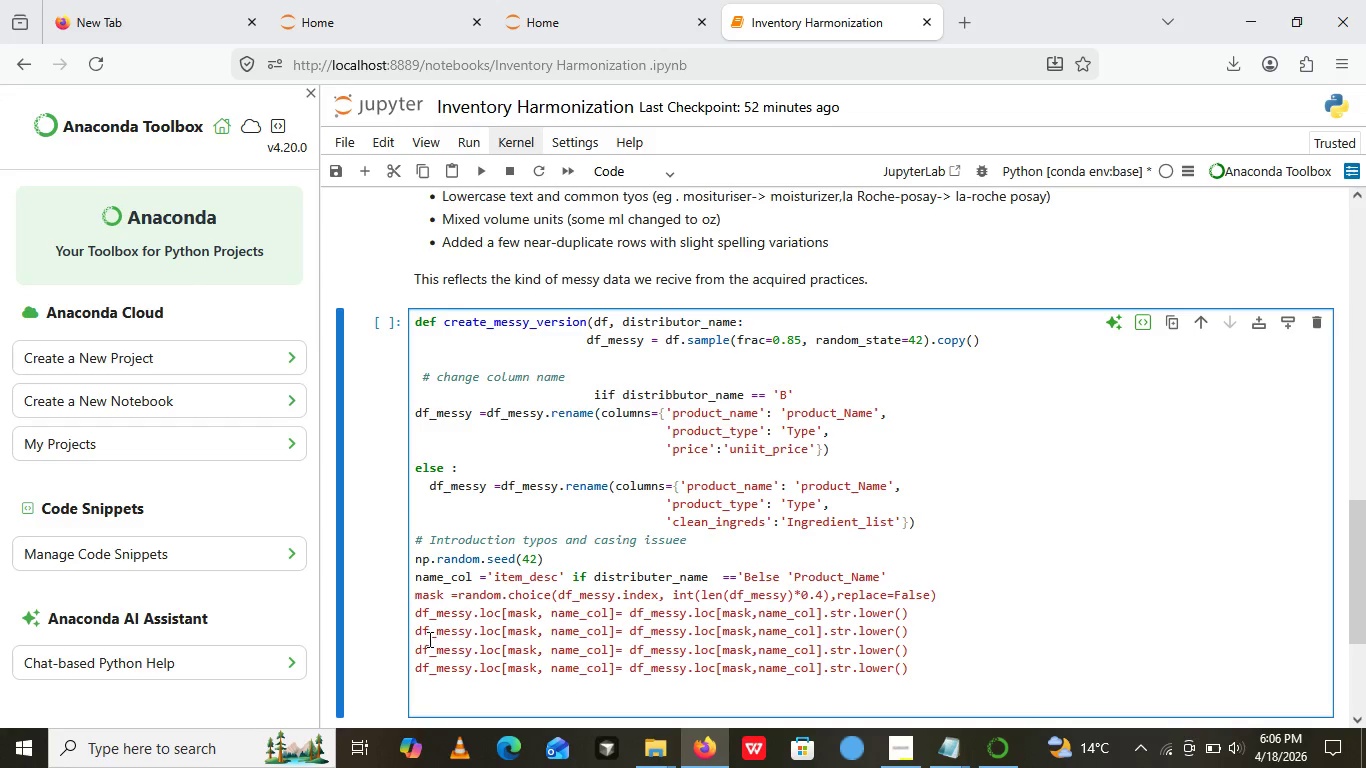 
wait(6.56)
 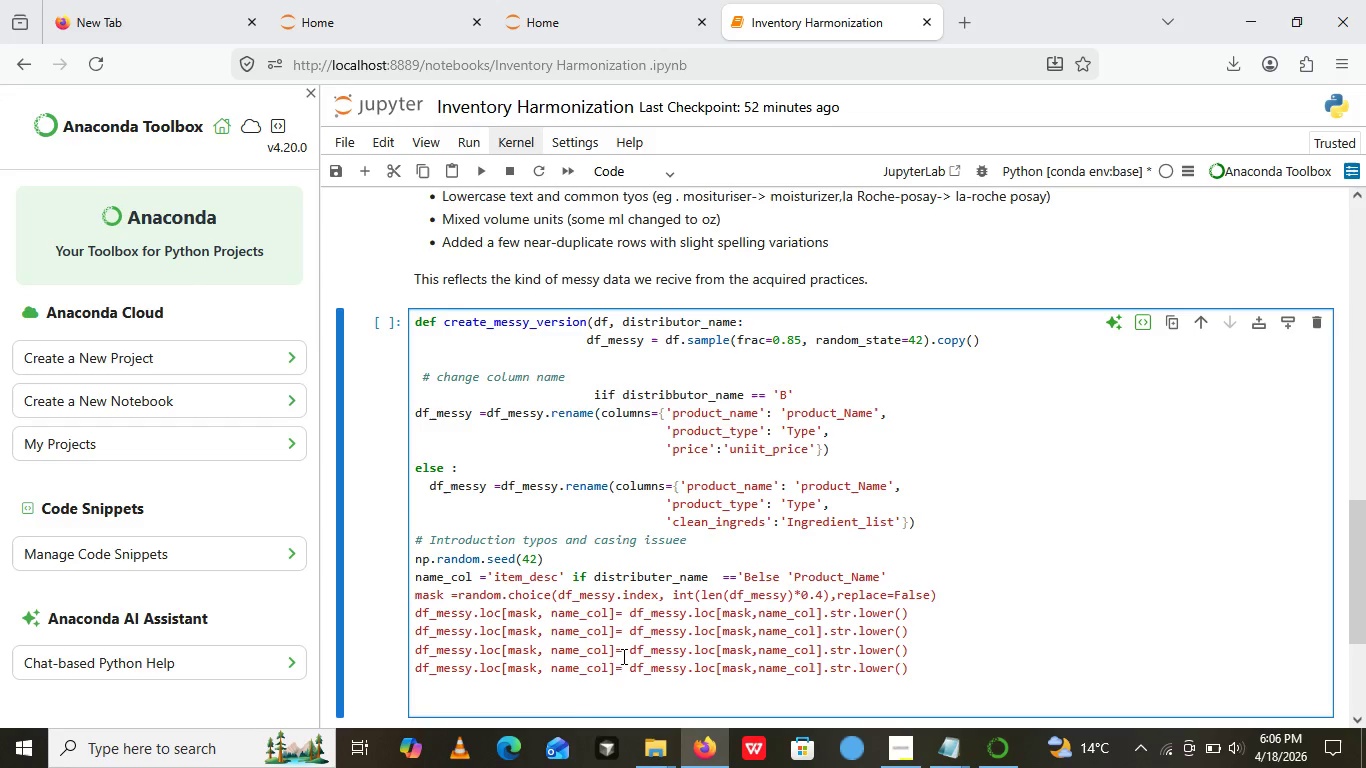 
left_click_drag(start_coordinate=[422, 674], to_coordinate=[920, 675])
 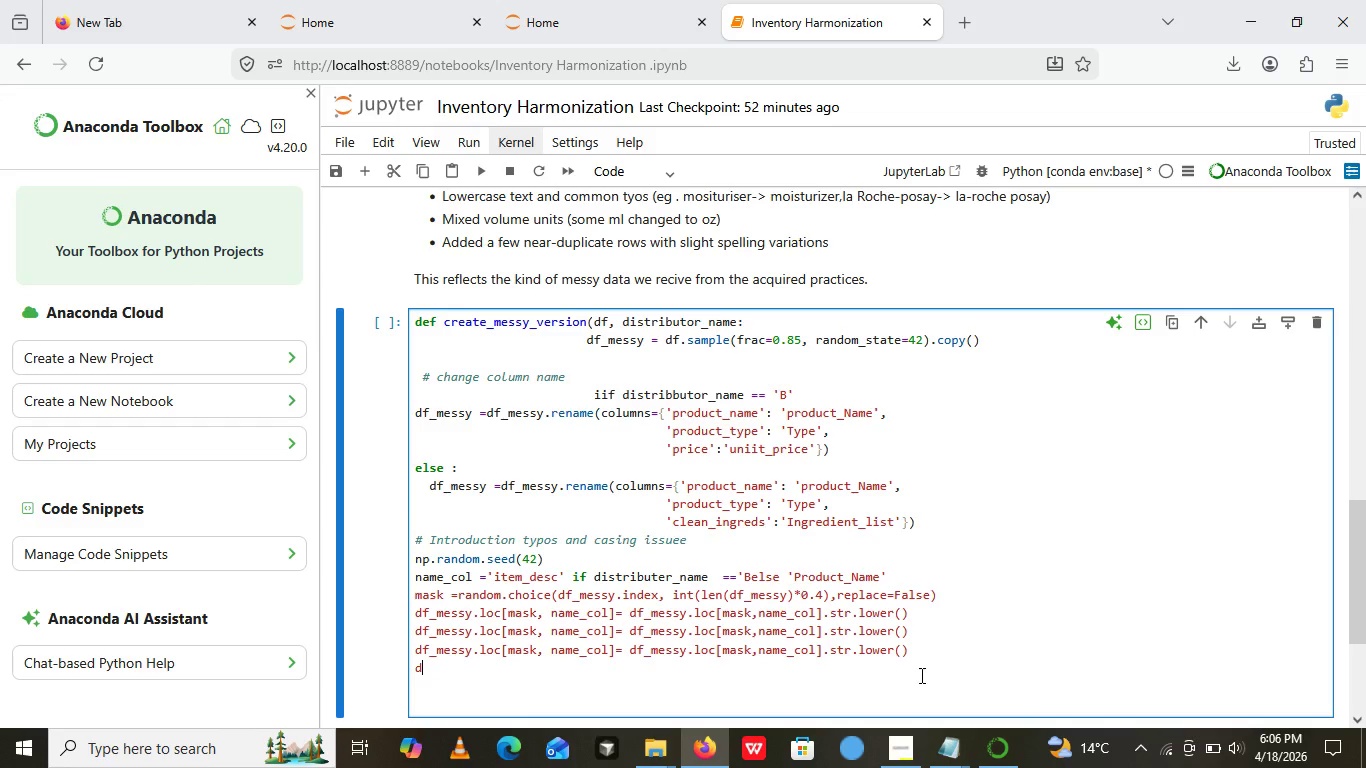 
key(Backspace)
 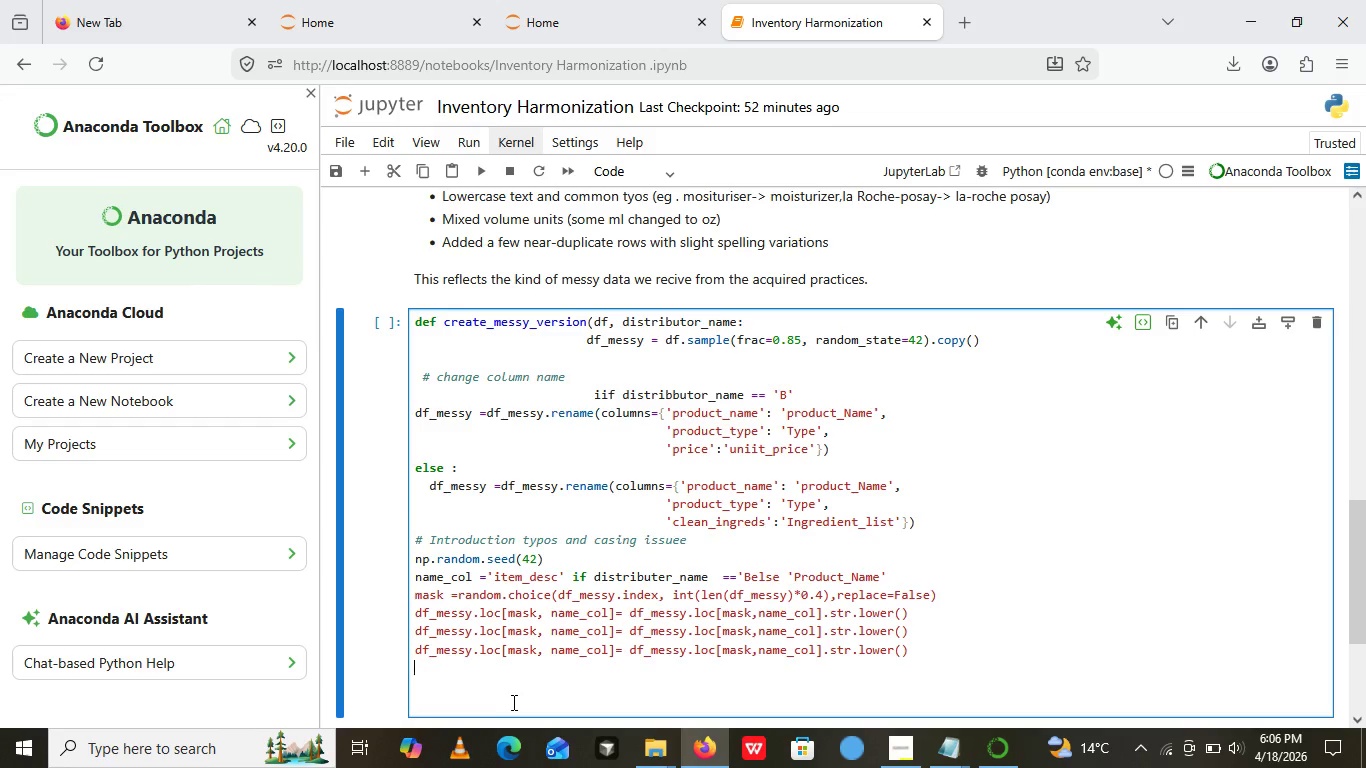 
key(Backspace)
 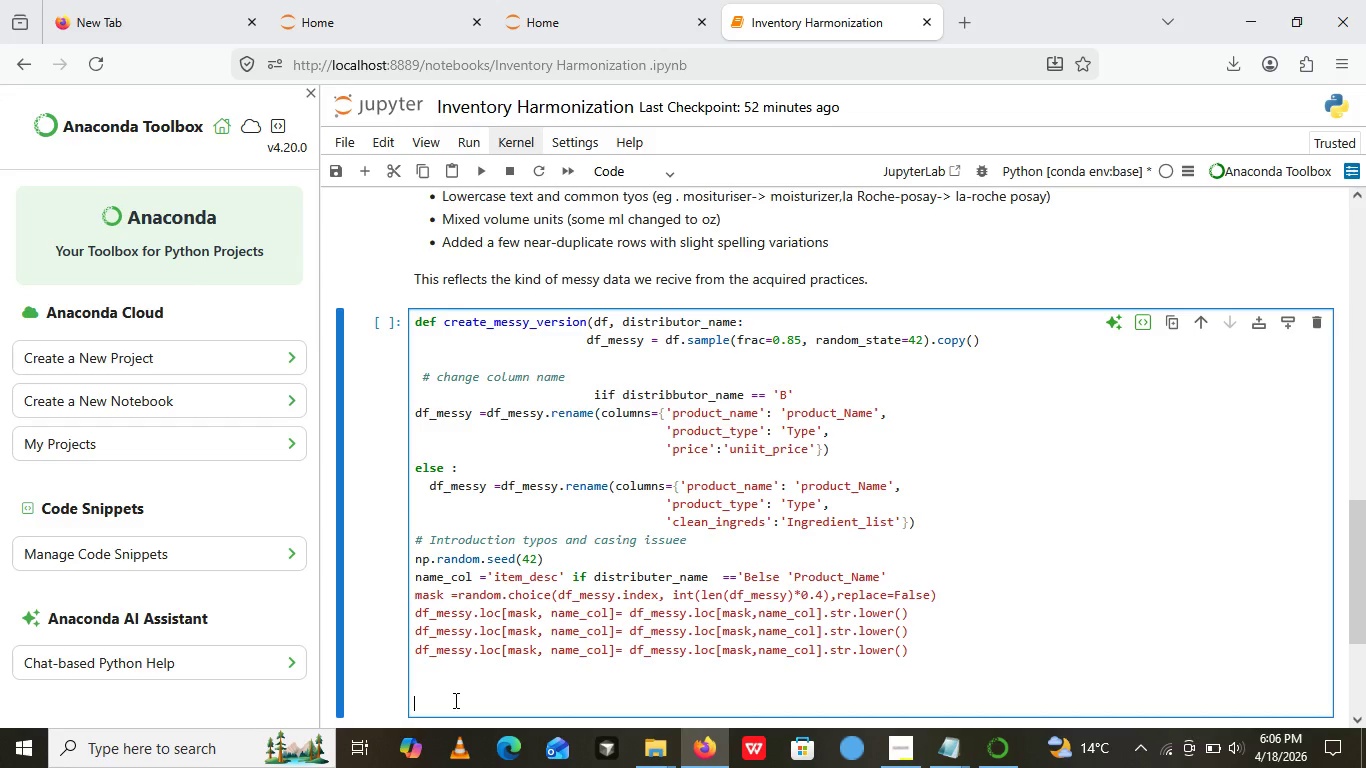 
left_click([454, 700])
 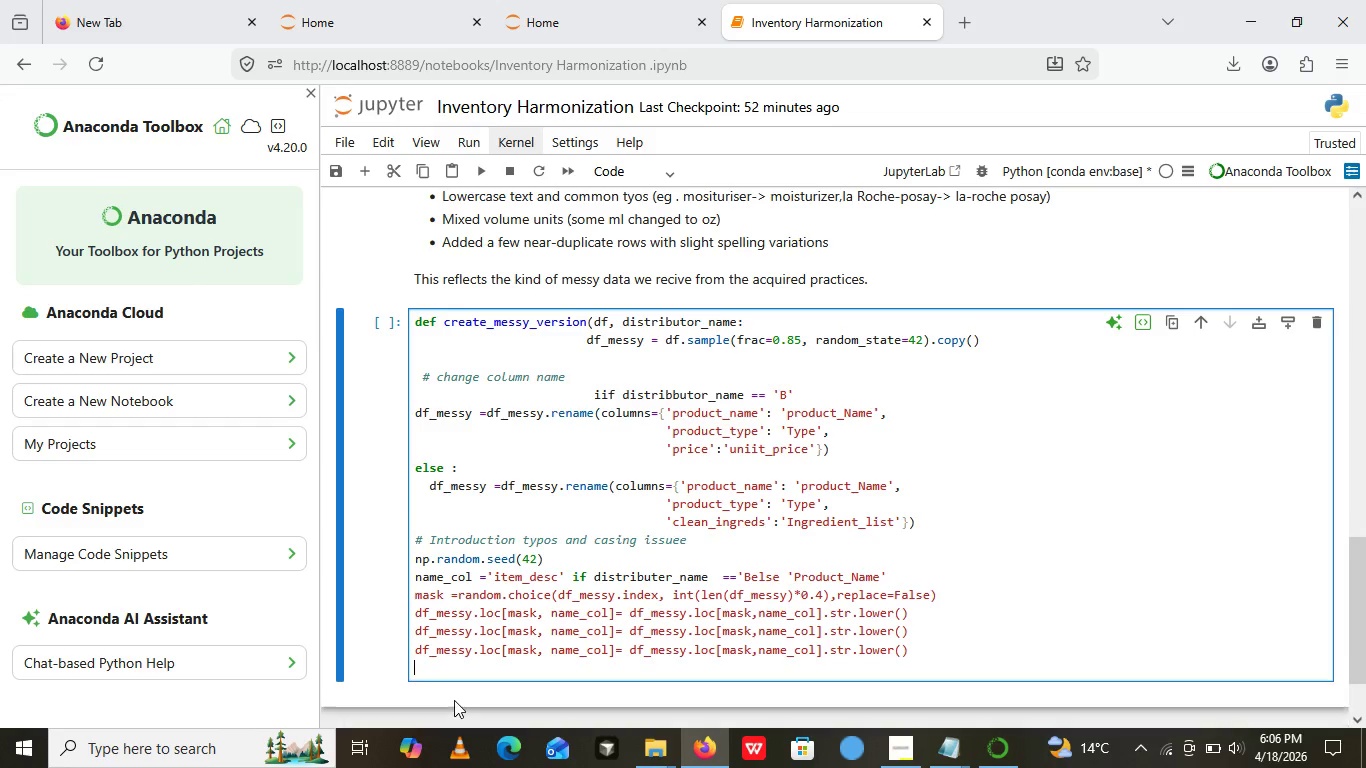 
key(Backspace)
 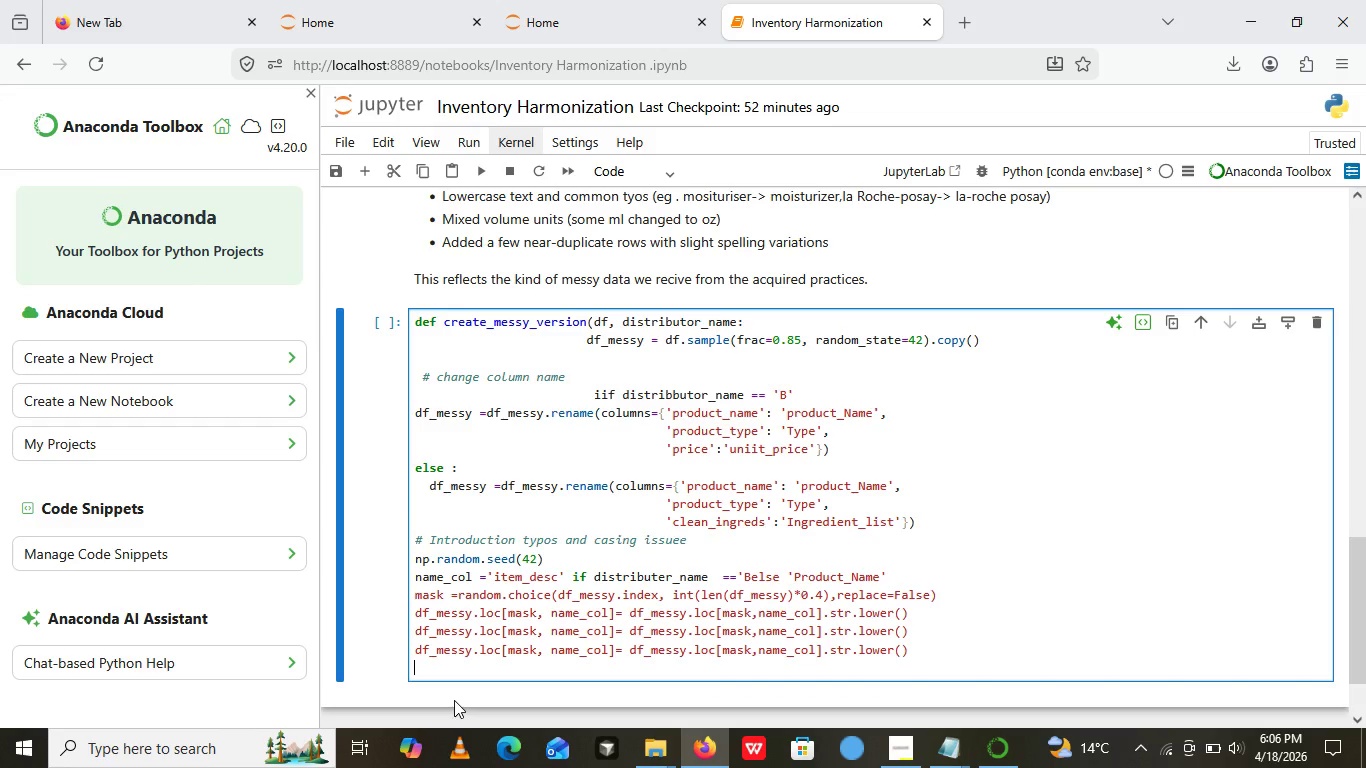 
key(Backspace)
 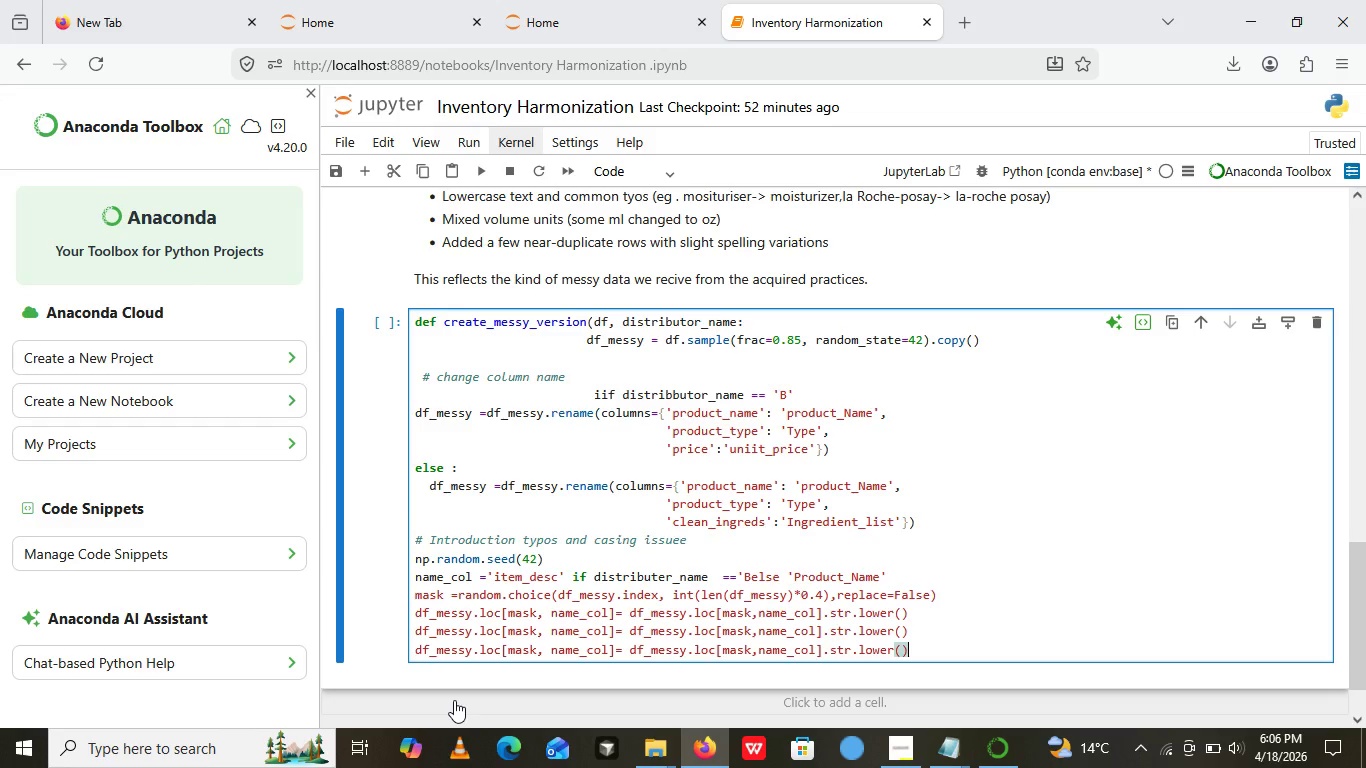 
key(Backspace)
 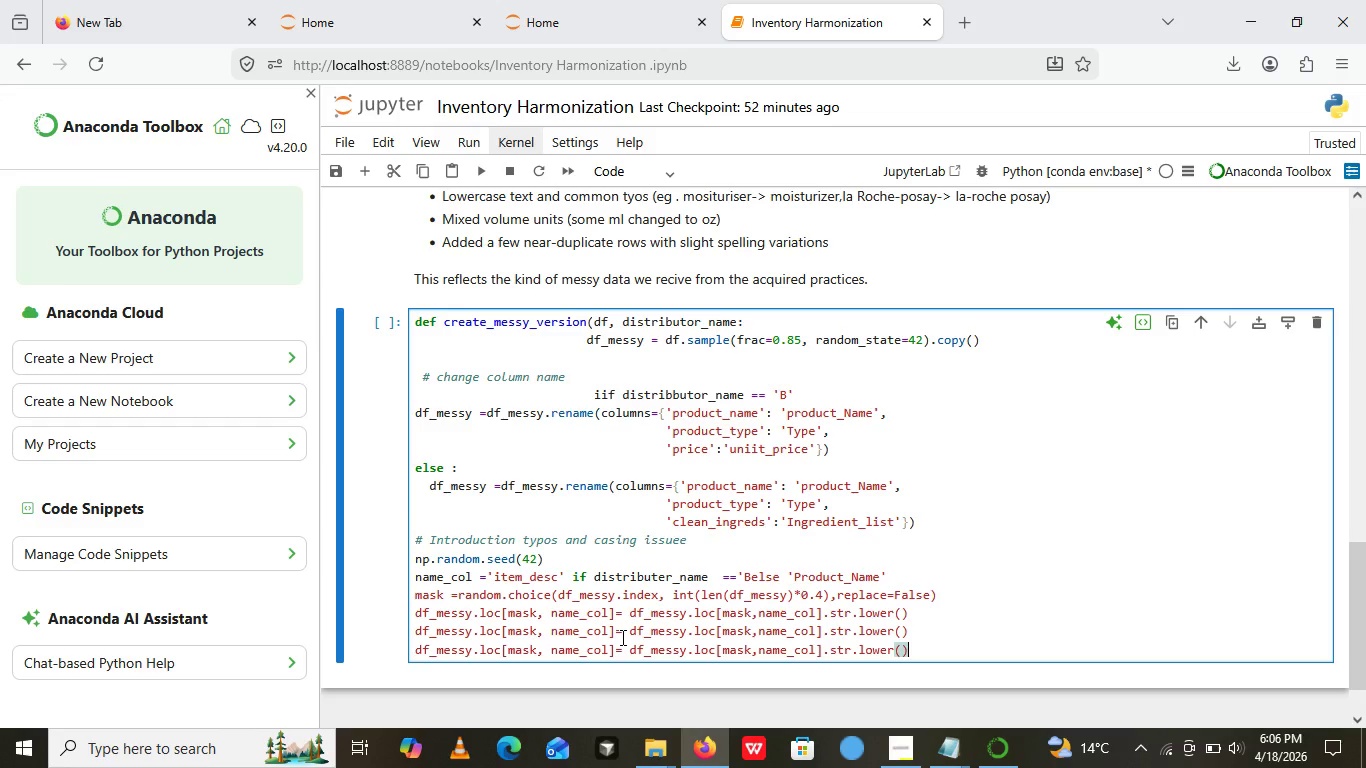 
wait(21.5)
 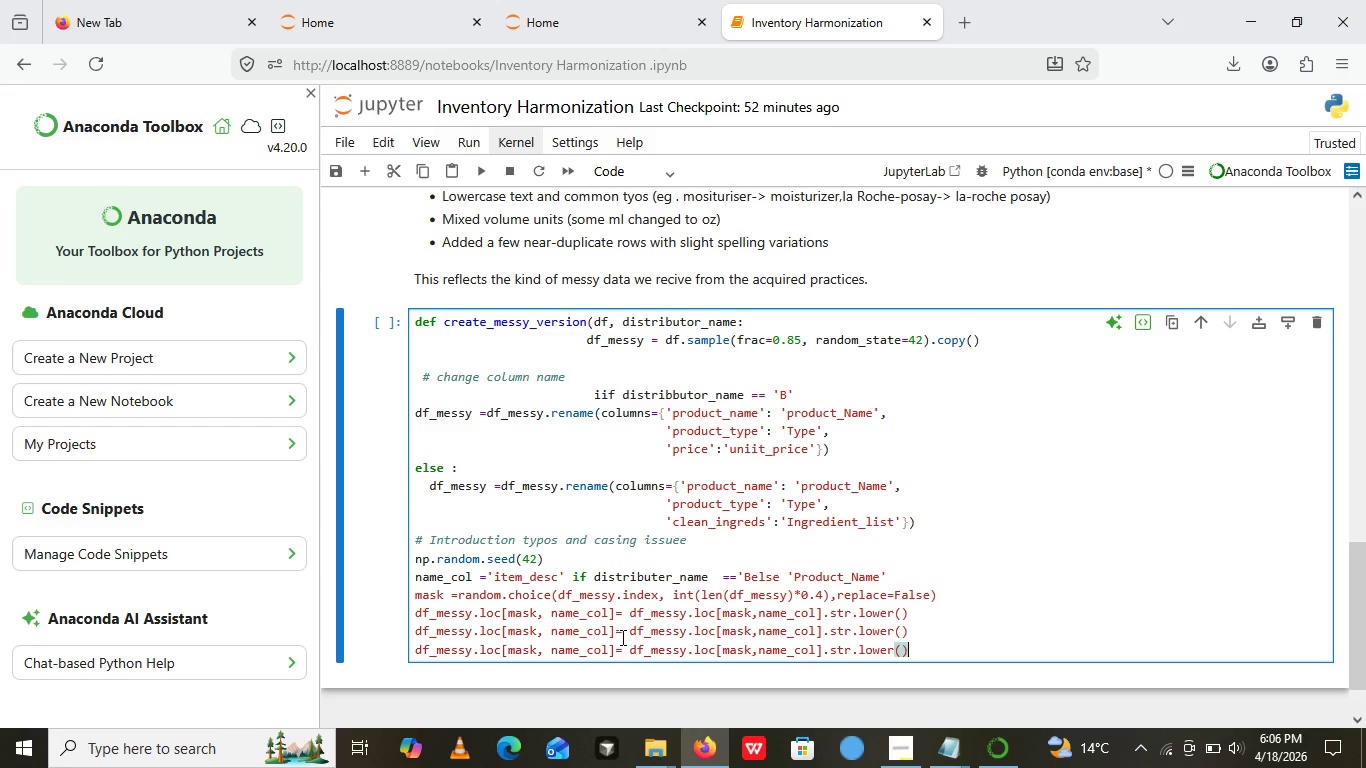 
left_click_drag(start_coordinate=[856, 628], to_coordinate=[894, 631])
 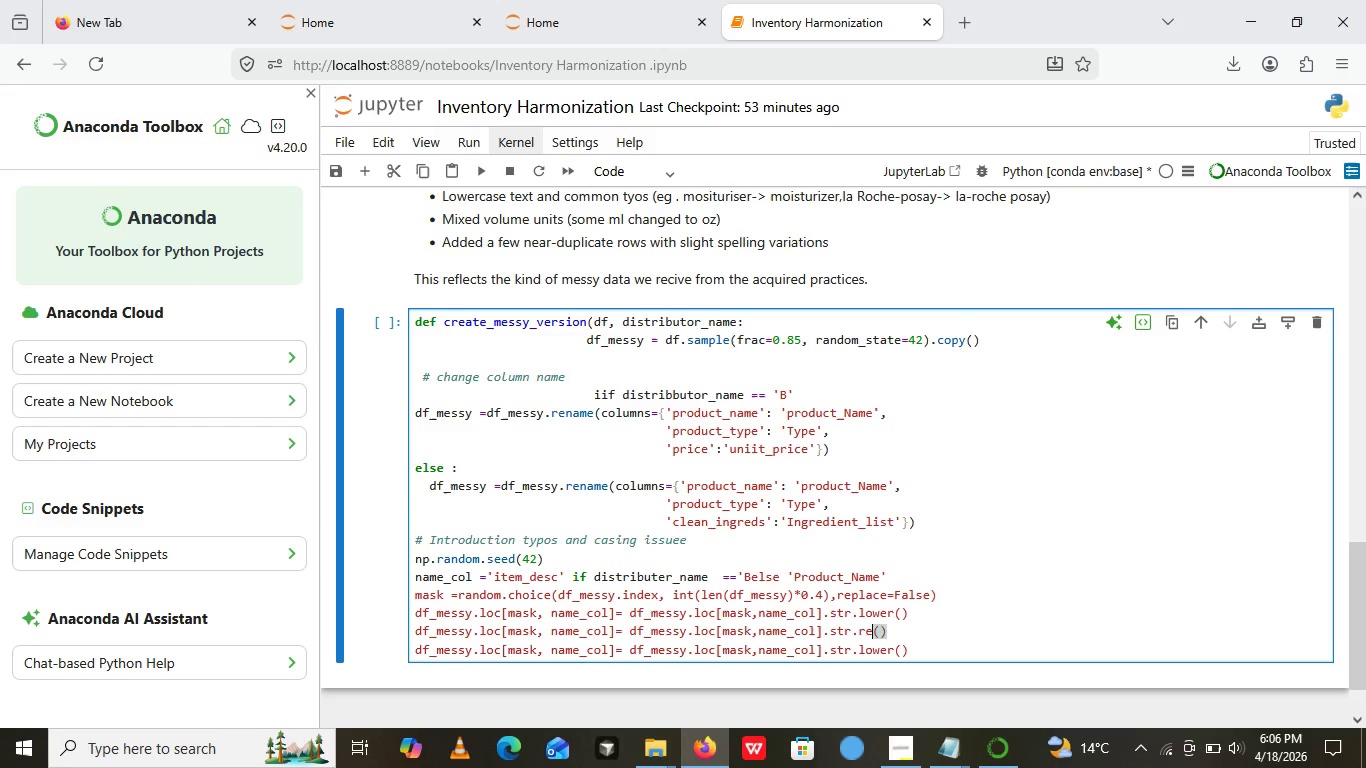 
type(replaced)
key(Backspace)
type([End])
 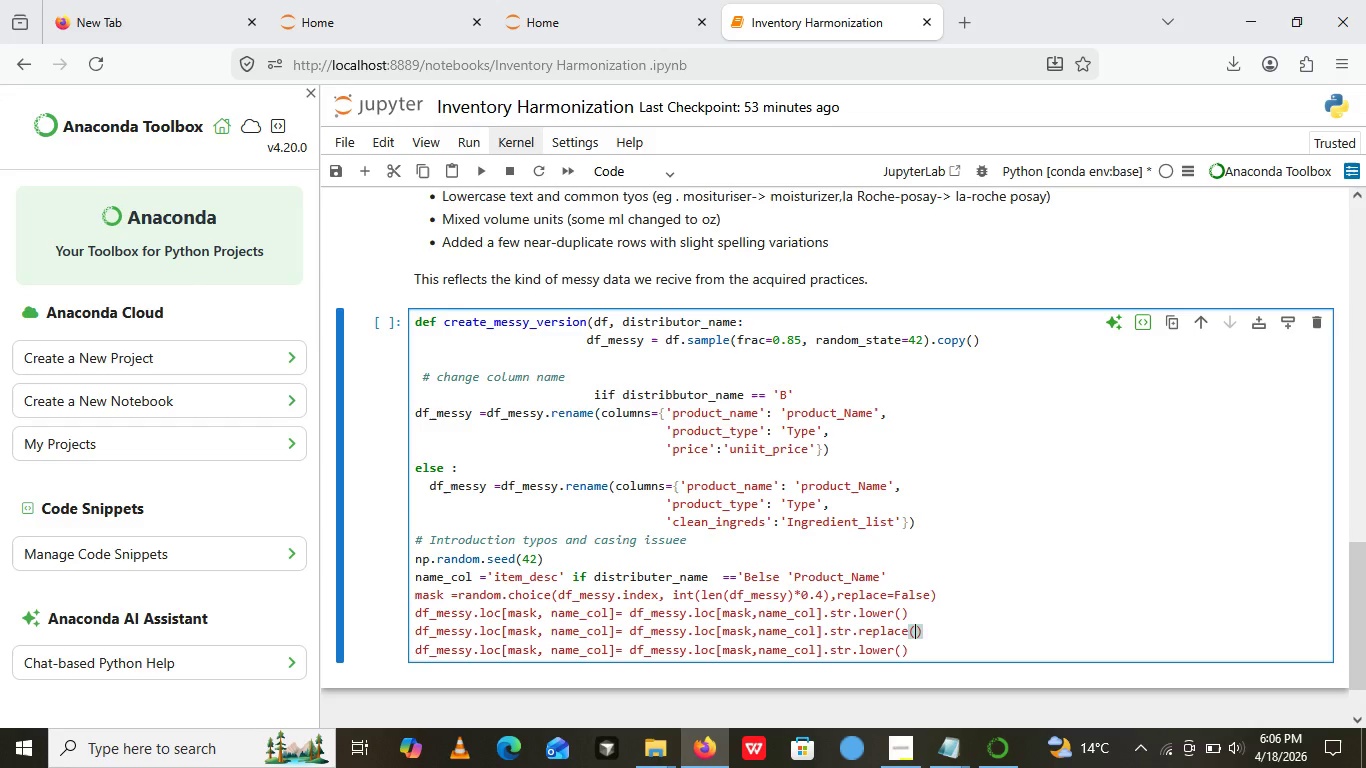 
key(ArrowLeft)
 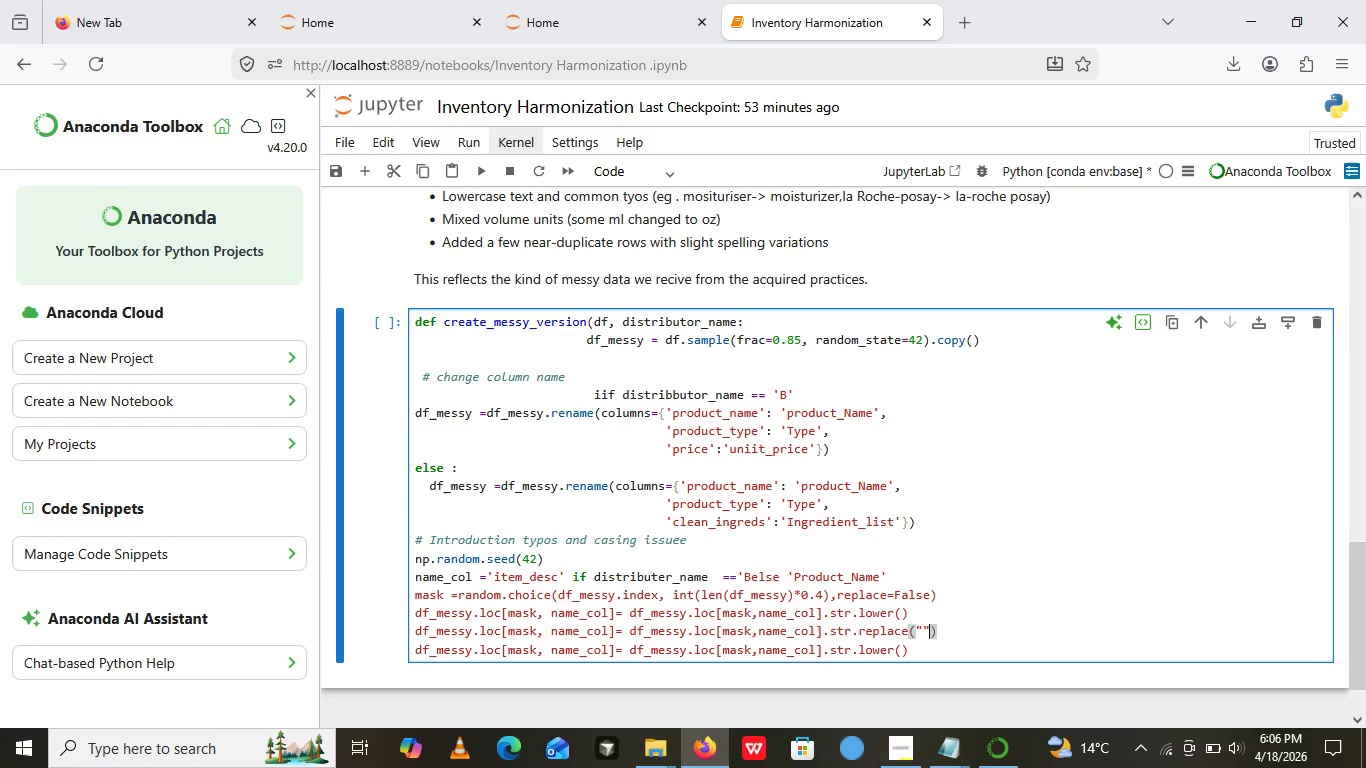 
key(Shift+Quote)
 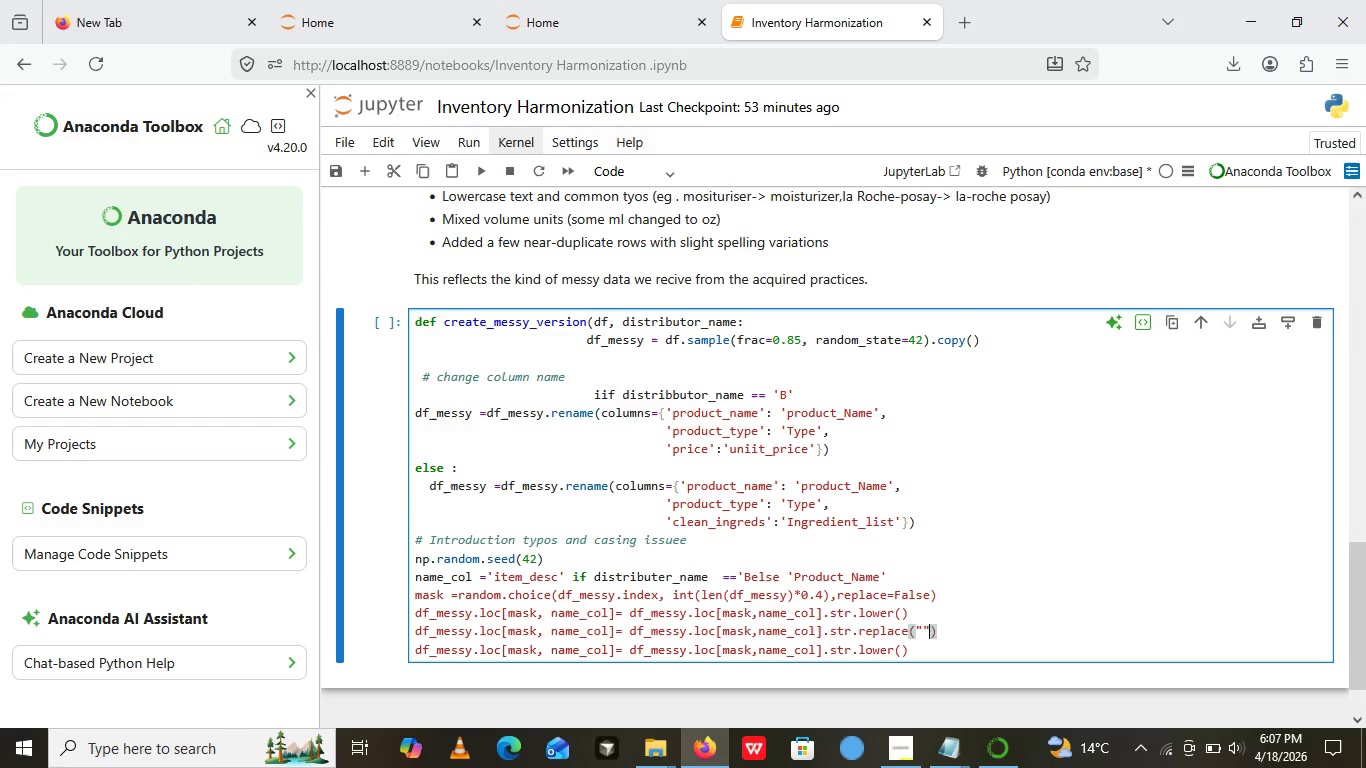 
key(Shift+Quote)
 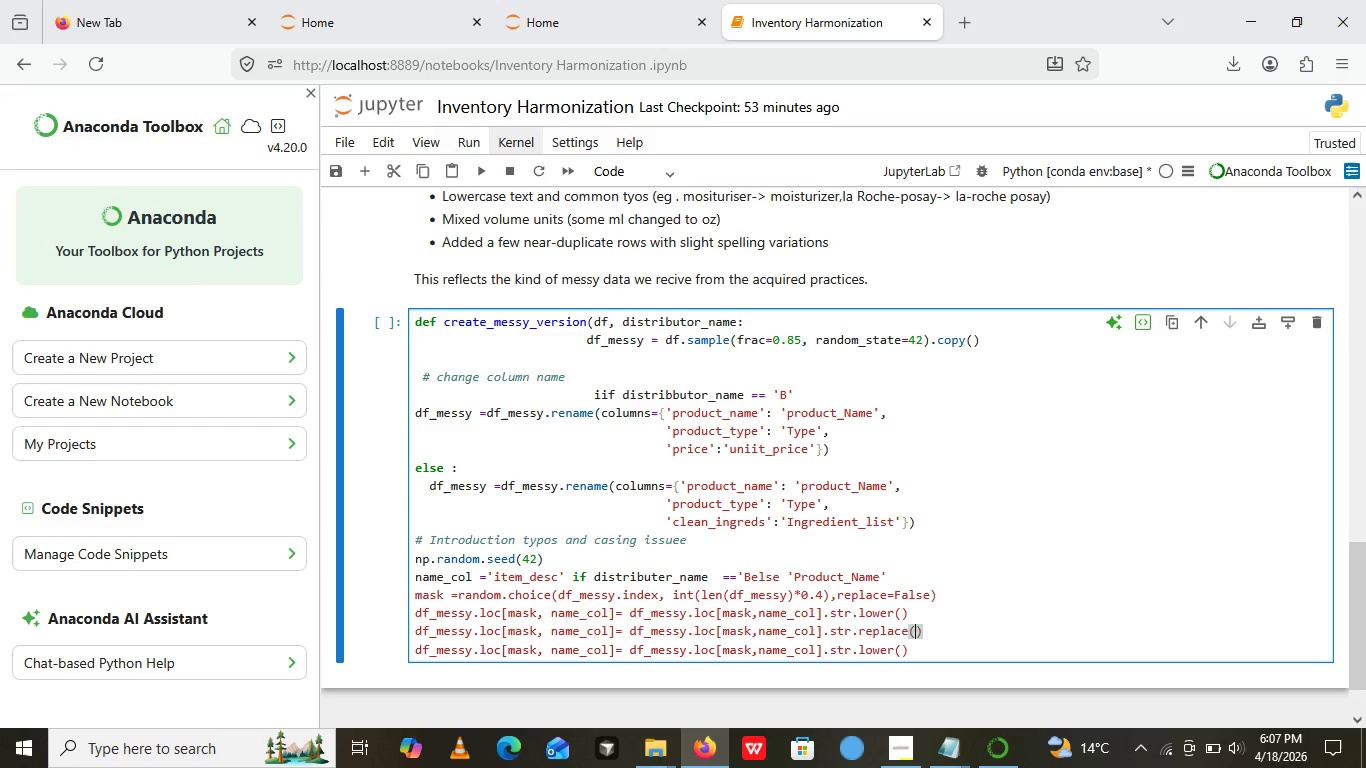 
key(Backspace)
 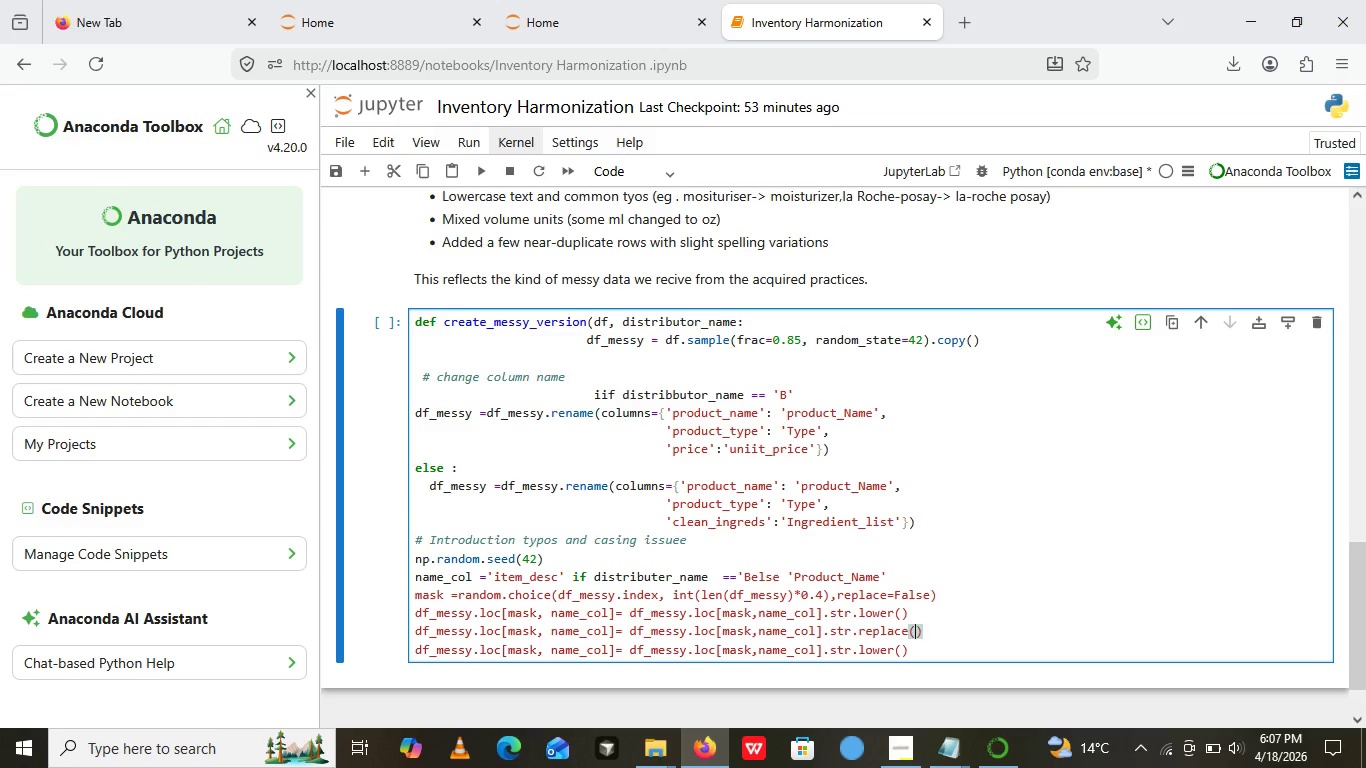 
key(Backspace)
 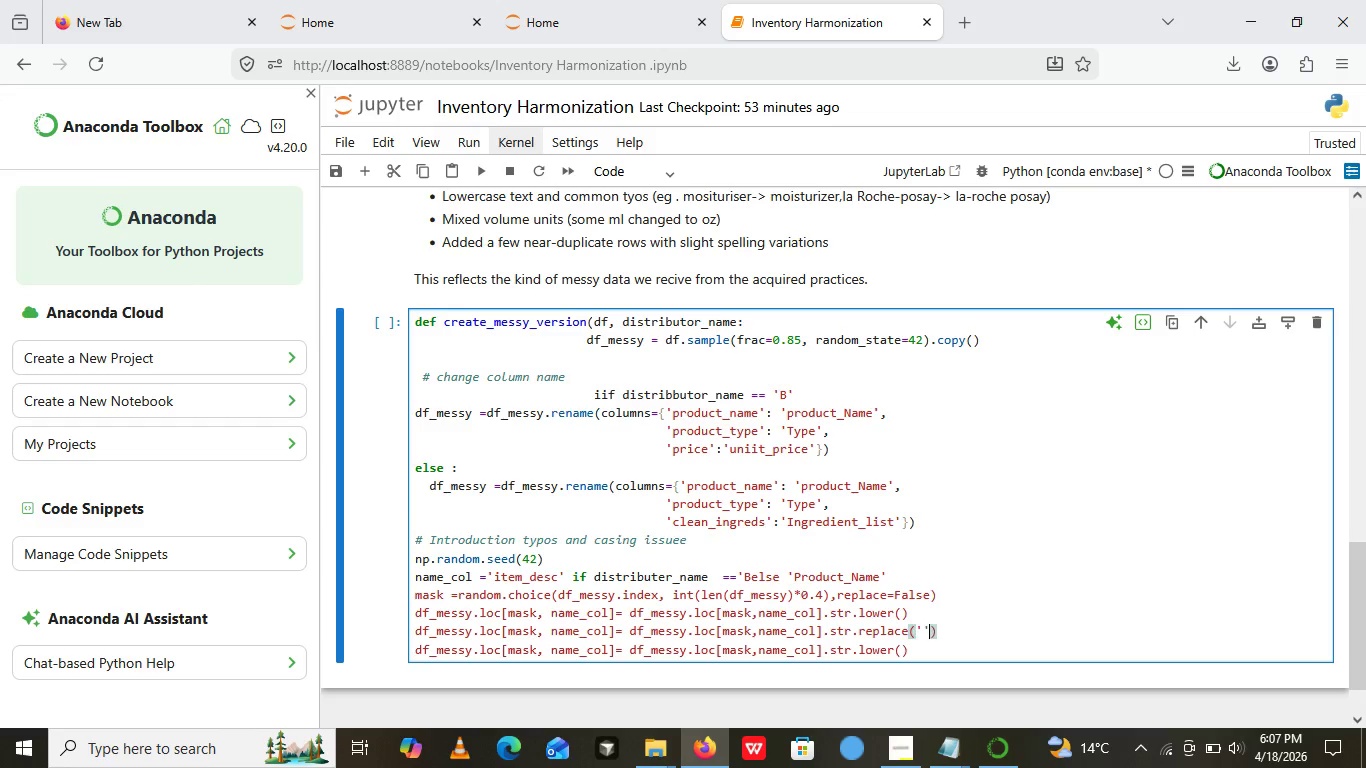 
key(Quote)
 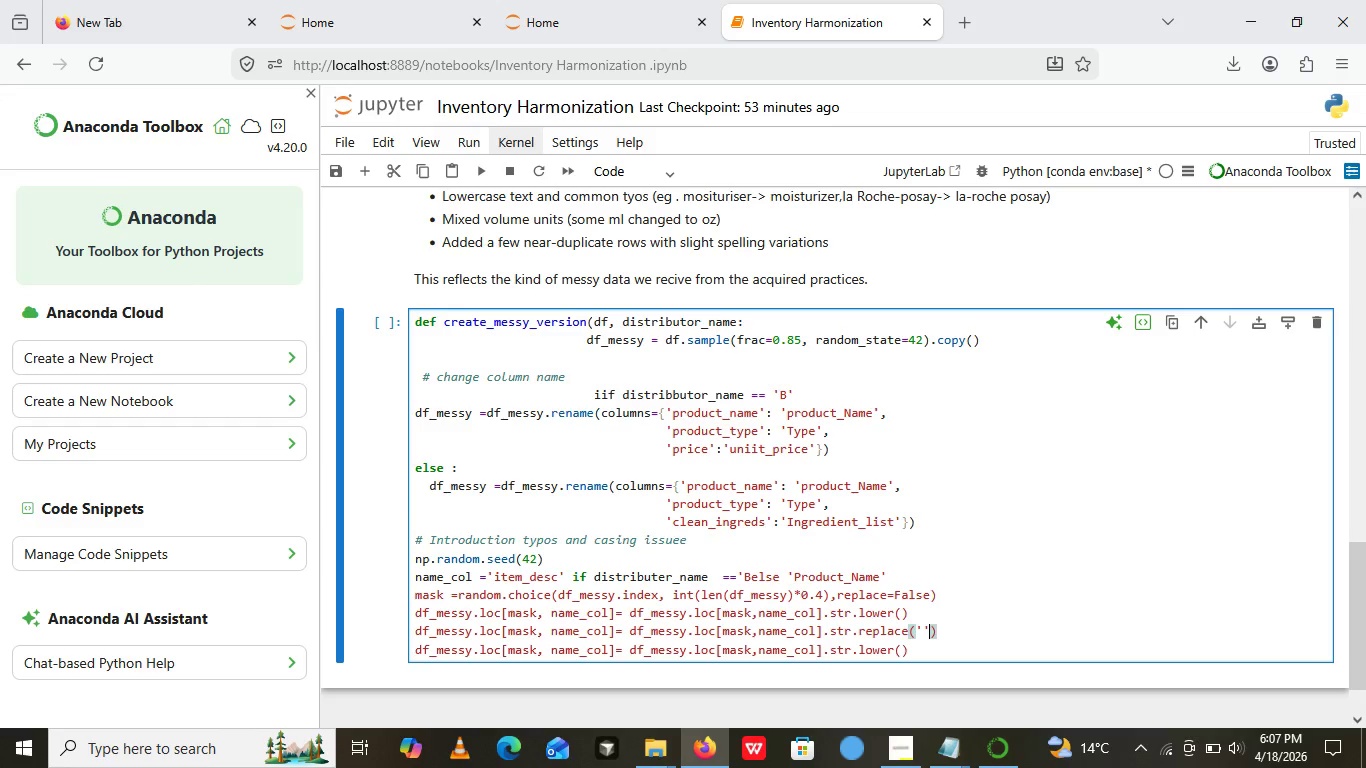 
key(Quote)
 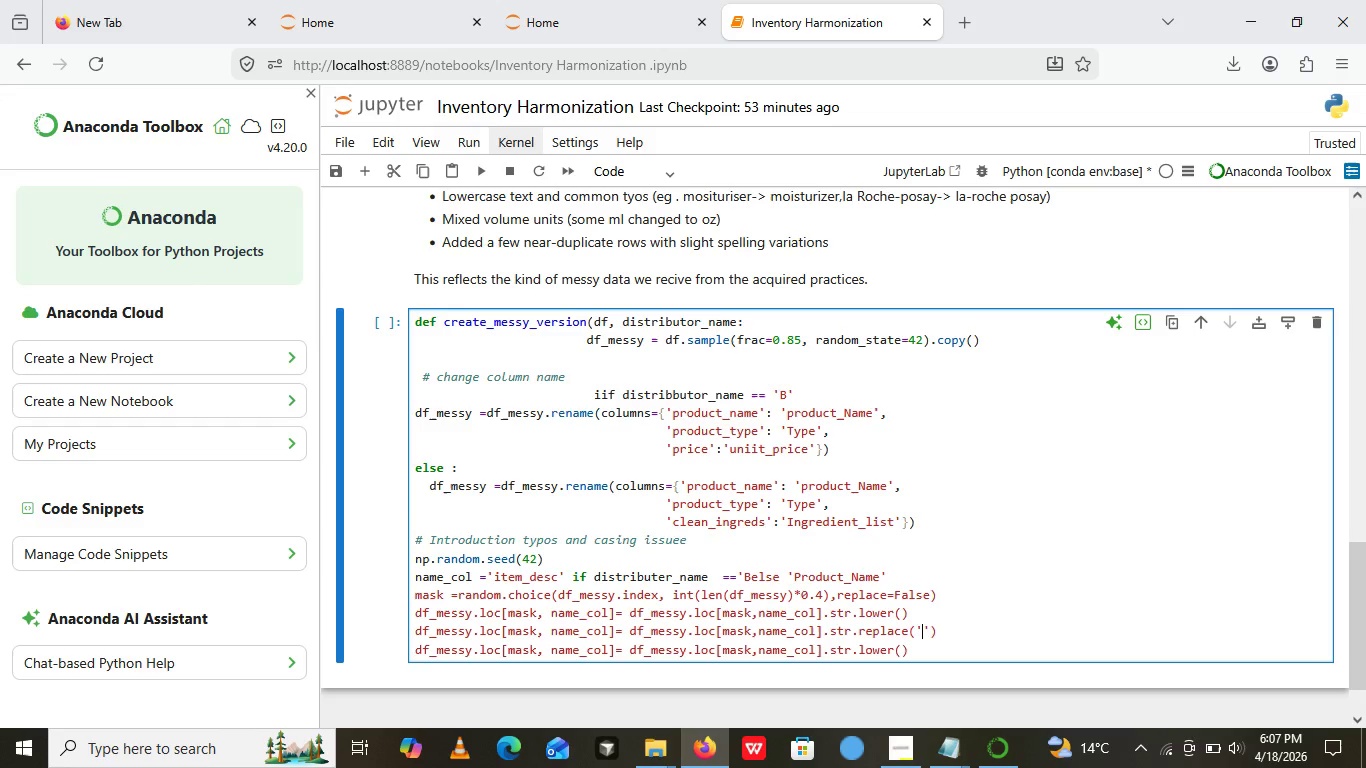 
key(ArrowLeft)
 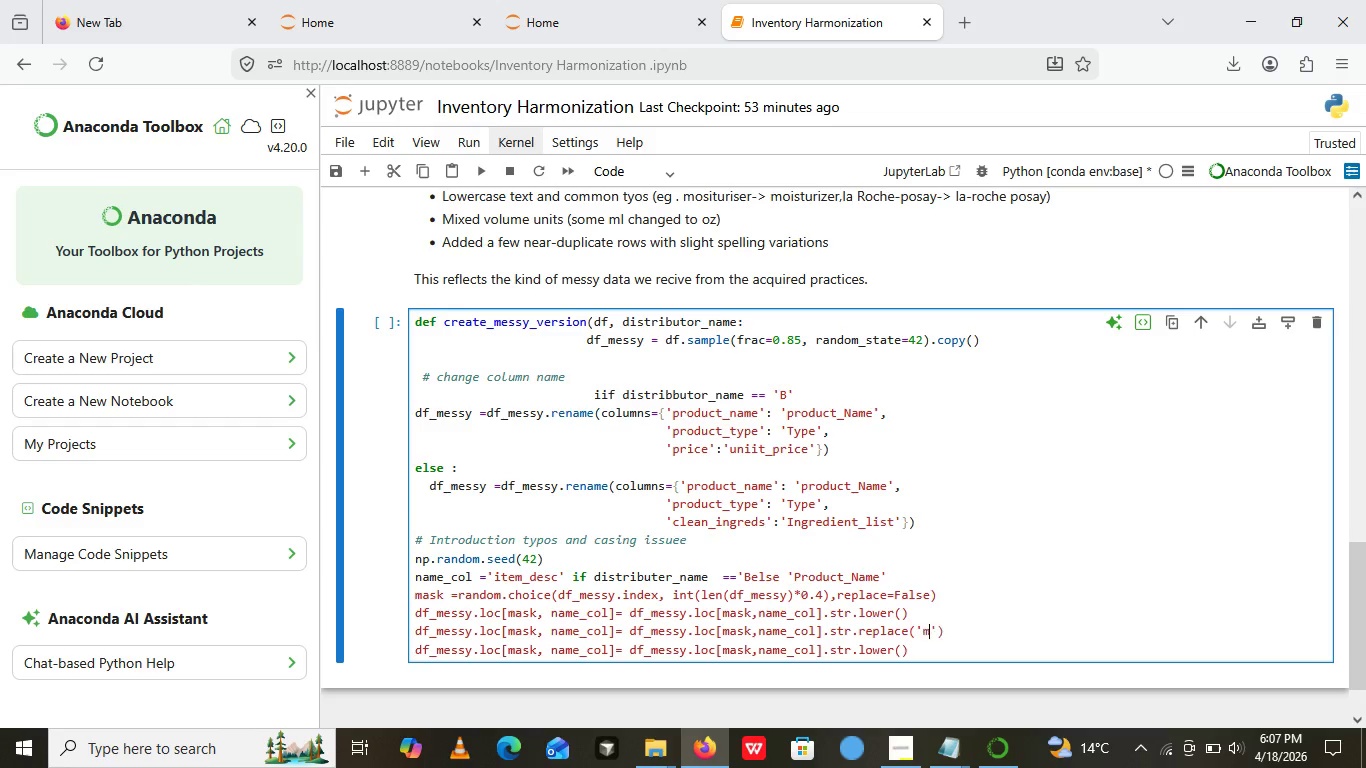 
type(mosi)
key(Backspace)
key(Backspace)
type(isturiser )
 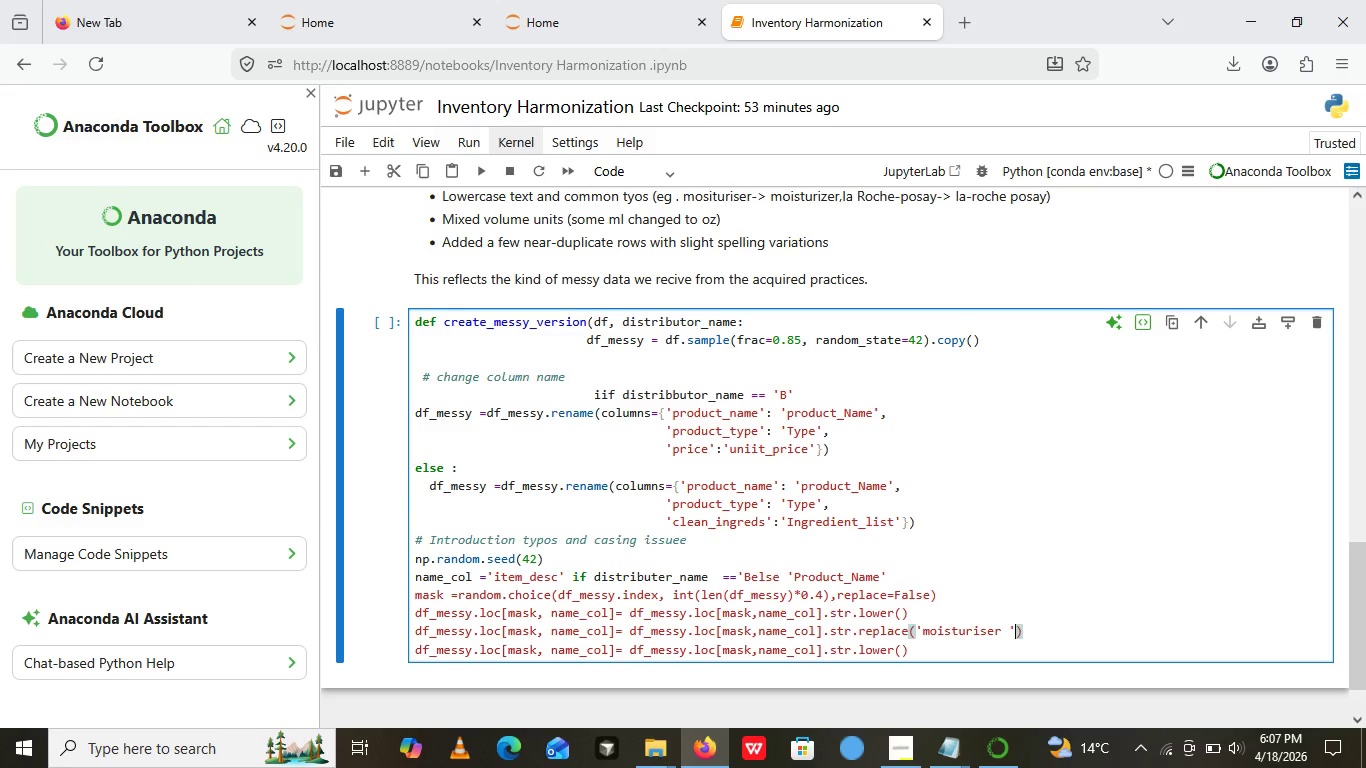 
key(ArrowRight)
 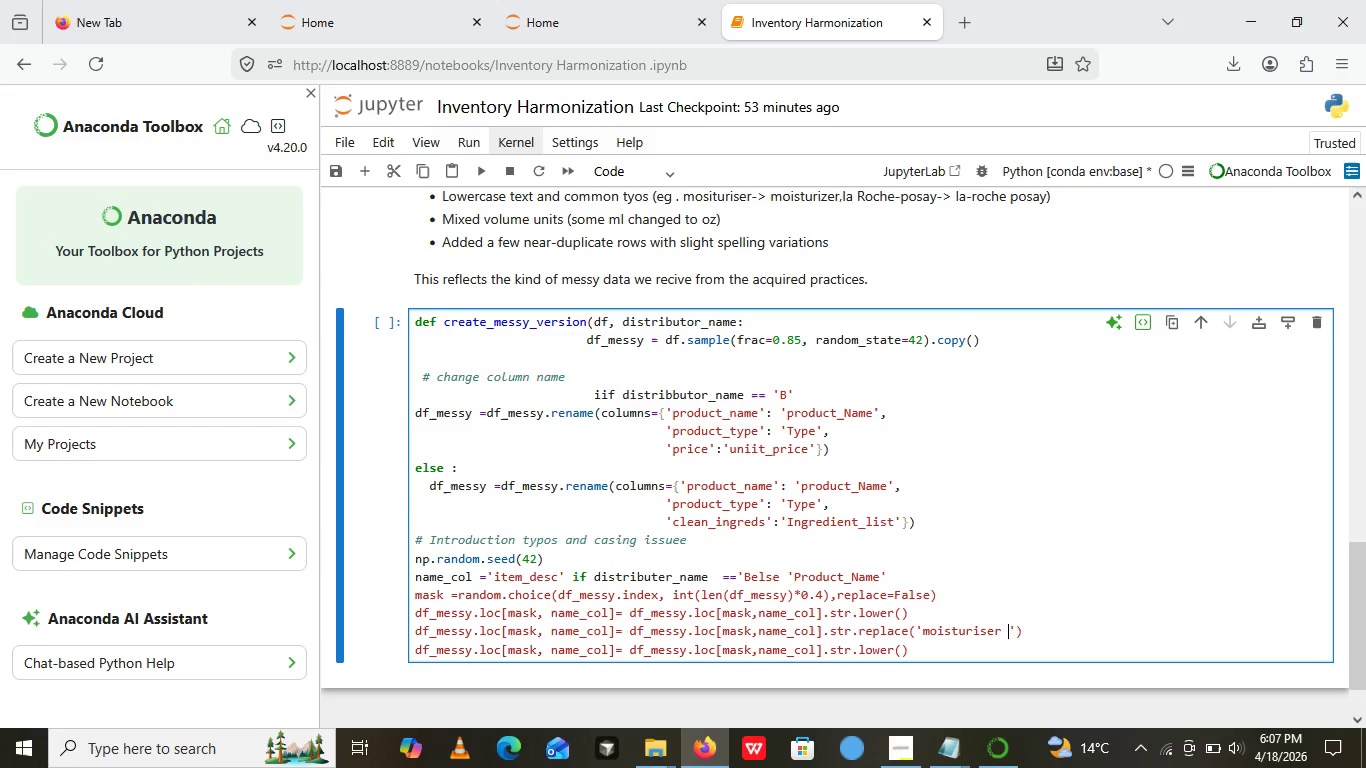 
key(ArrowLeft)
 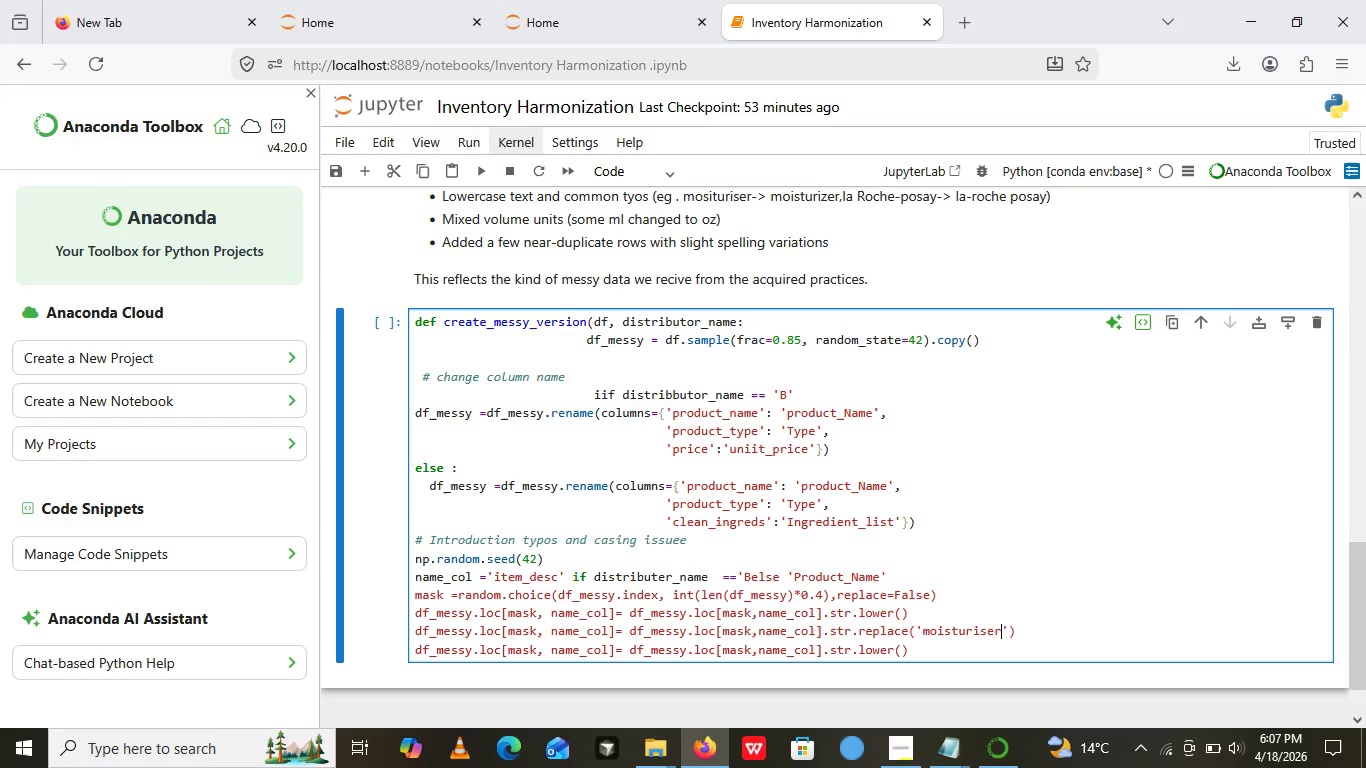 
key(Backspace)
 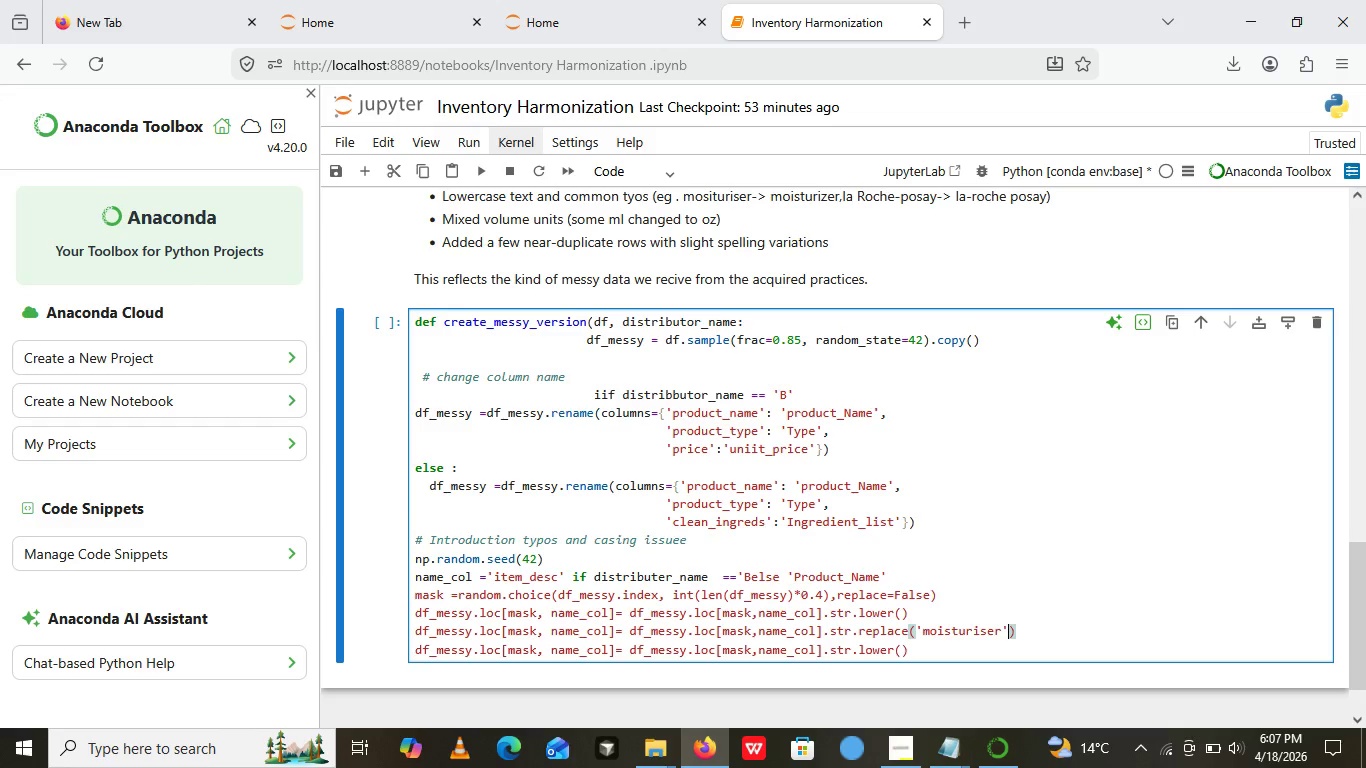 
key(ArrowRight)
 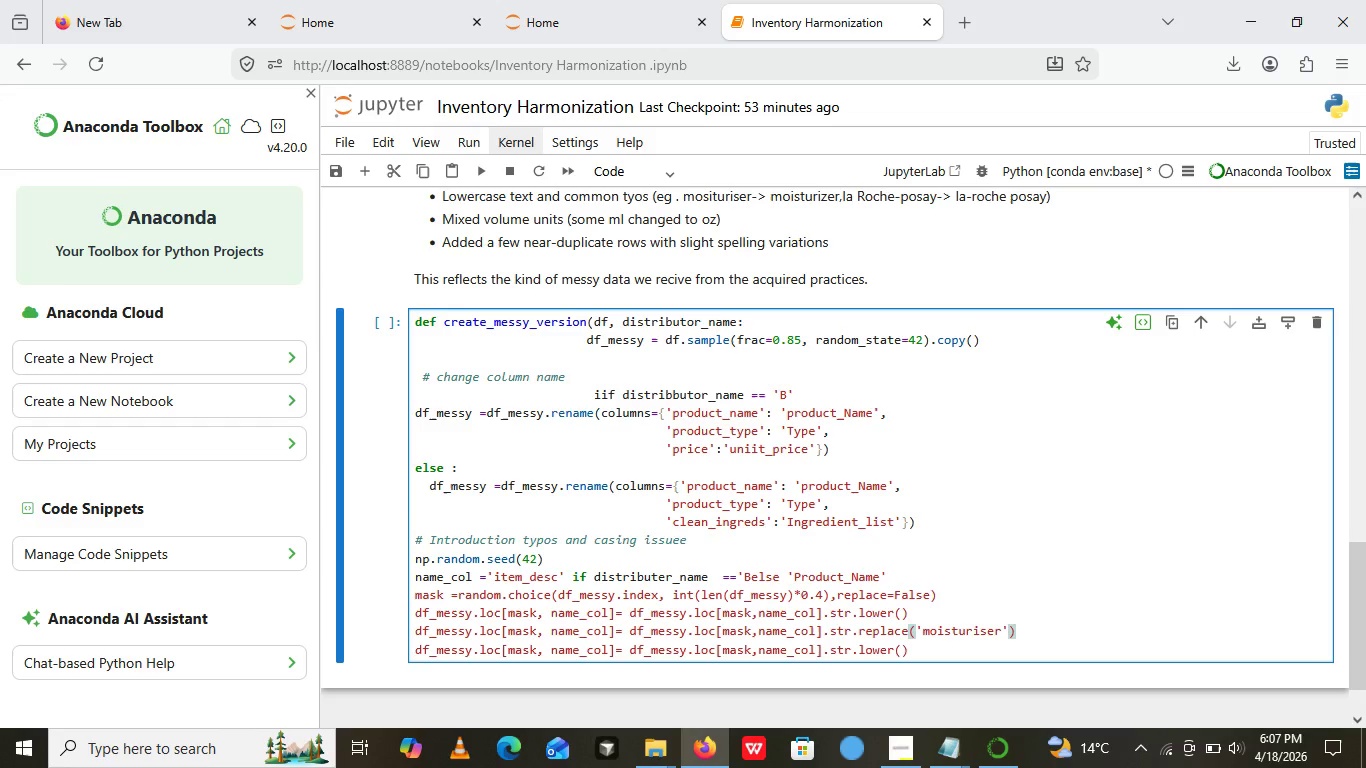 
key(Comma)
 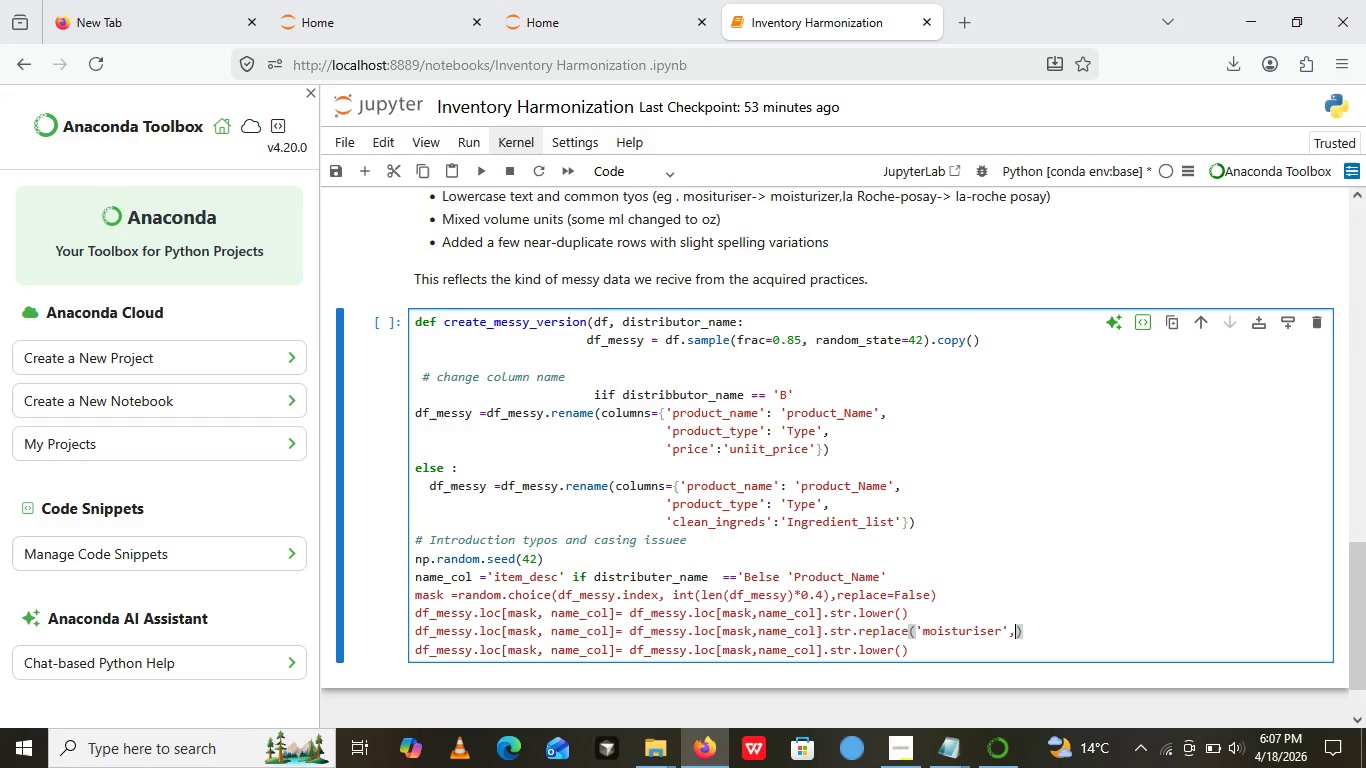 
key(Quote)
 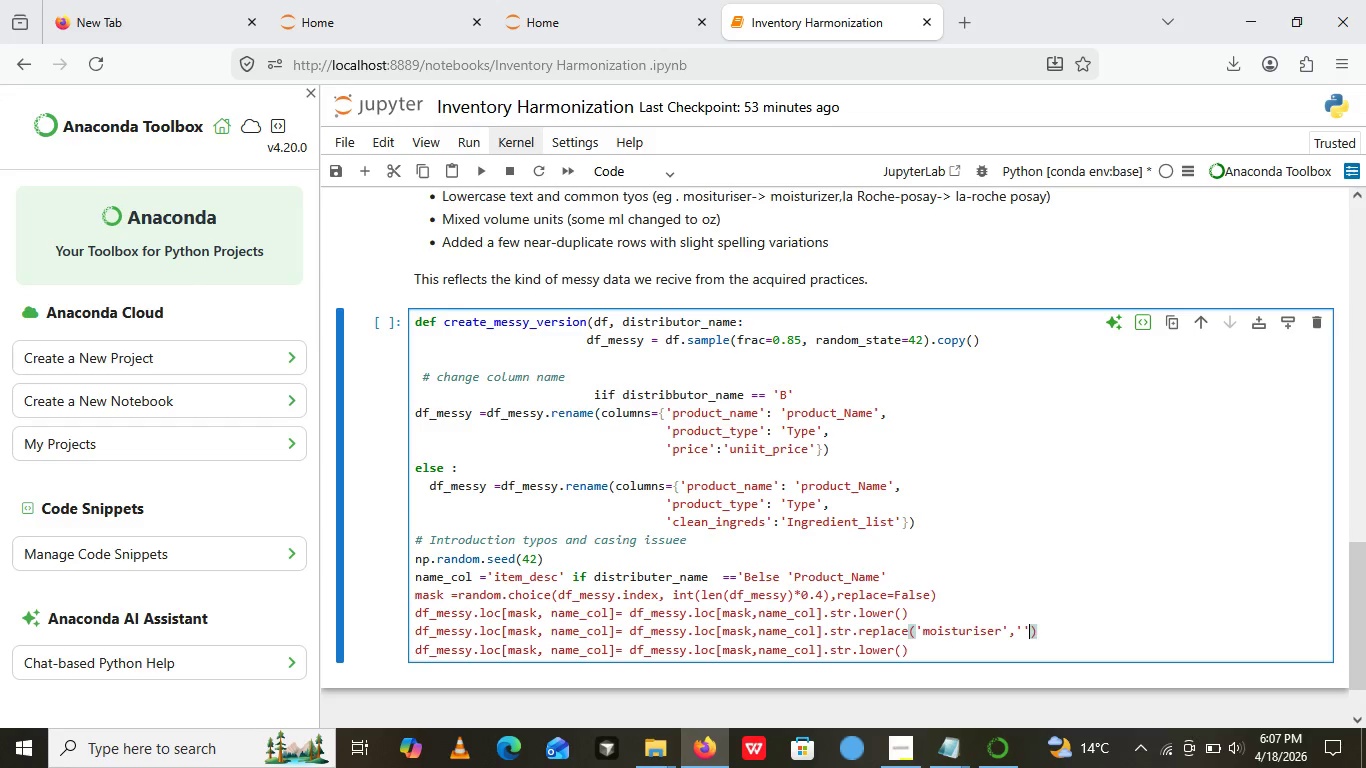 
key(Quote)
 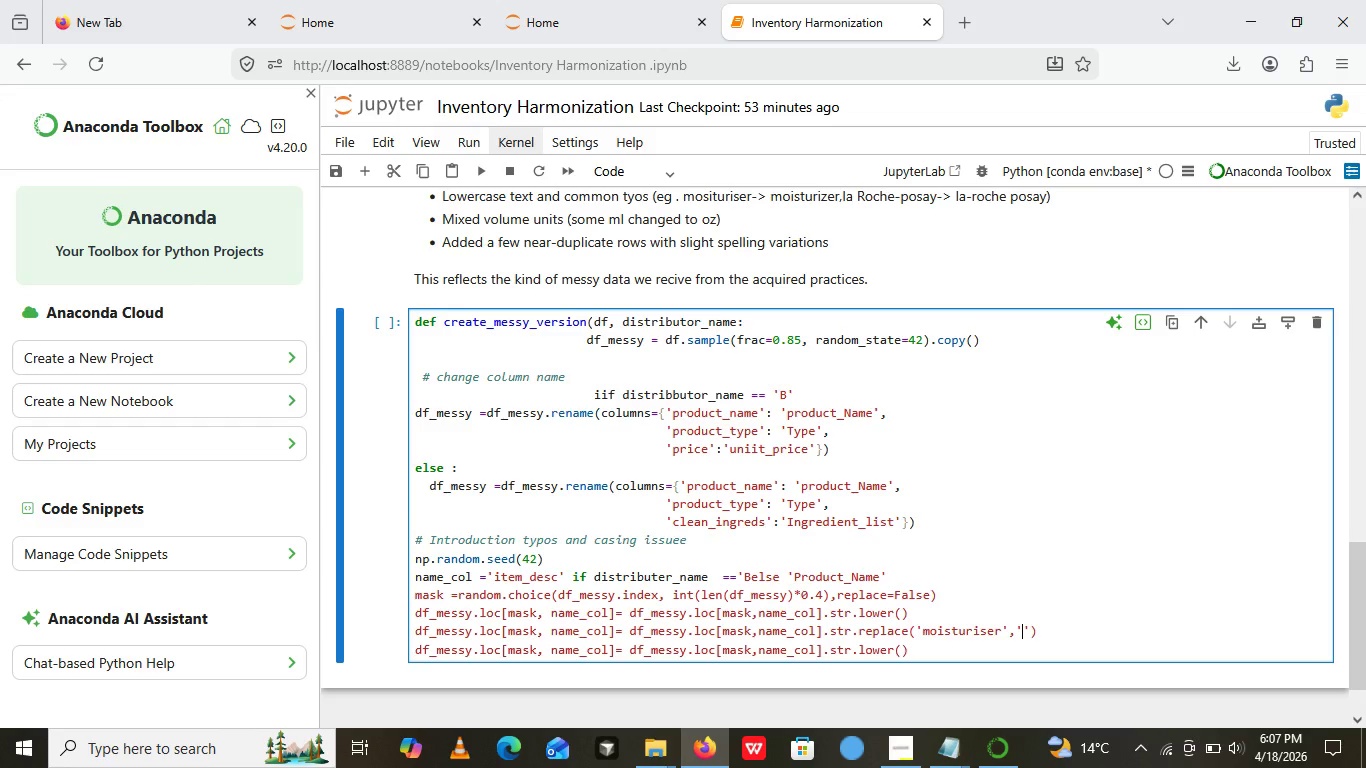 
key(ArrowLeft)
 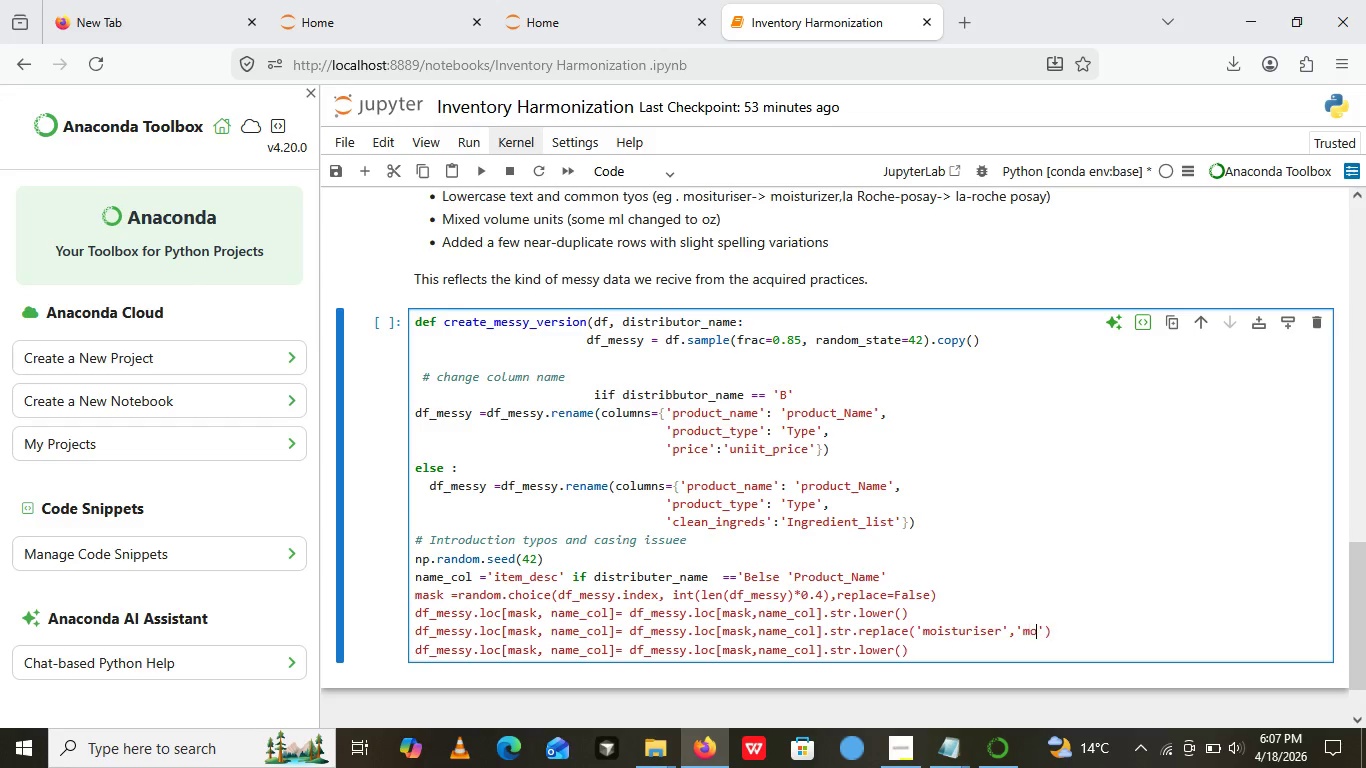 
type(moost)
 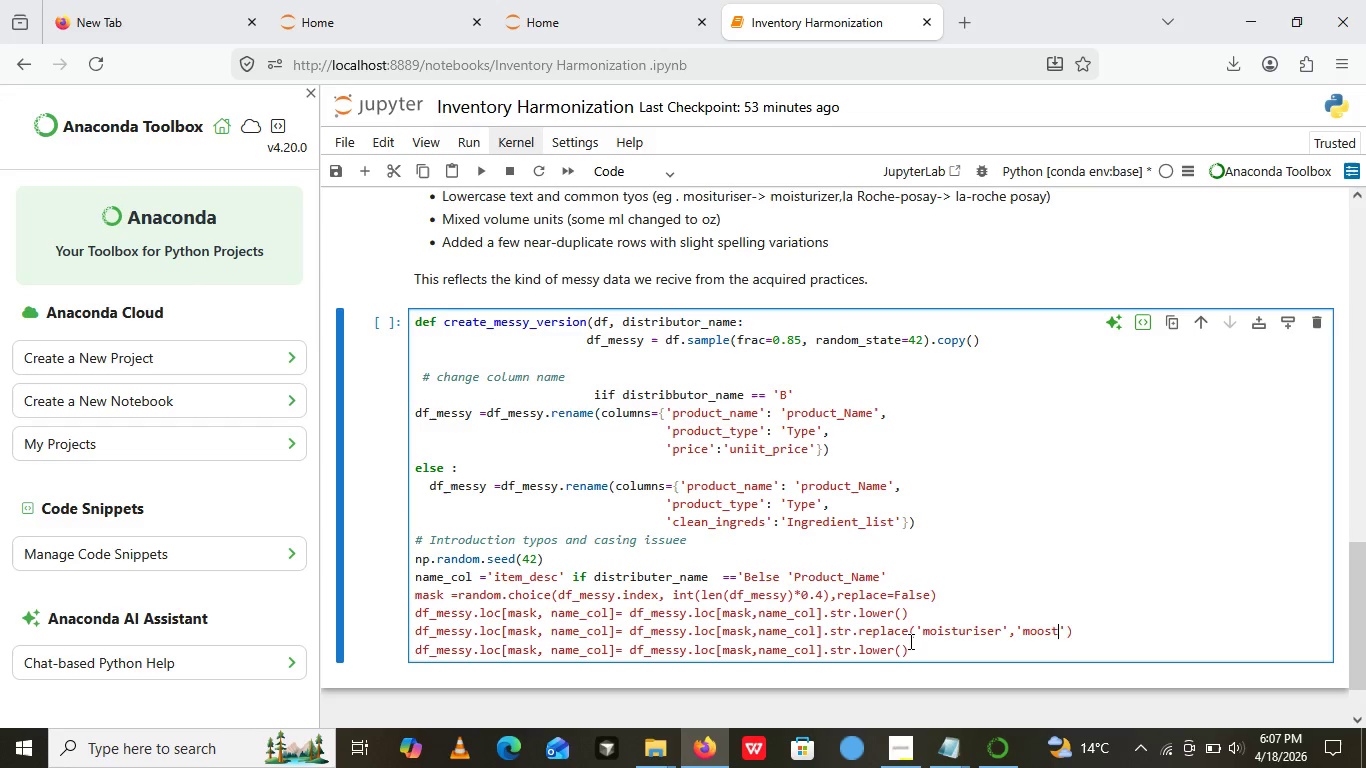 
key(Backspace)
key(Backspace)
key(Backspace)
type(ist)
 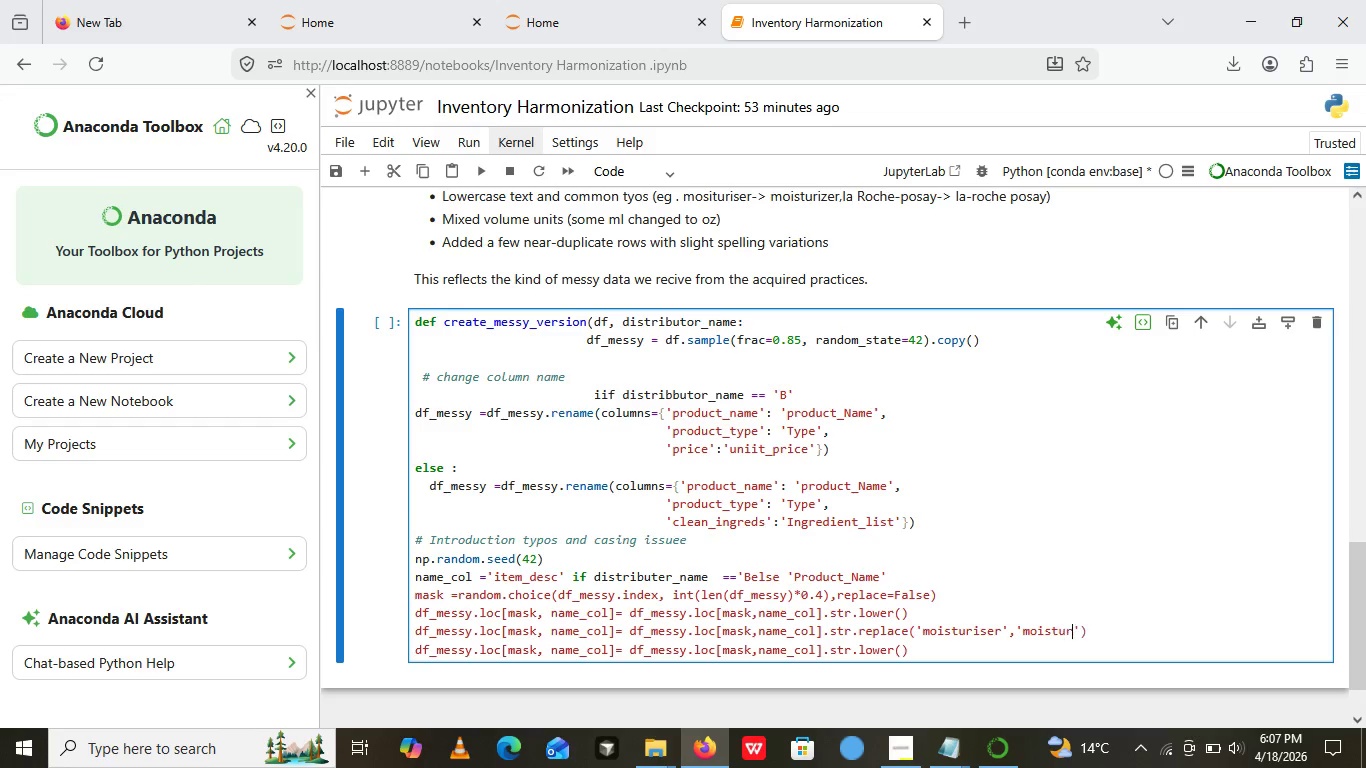 
type(urizer)
 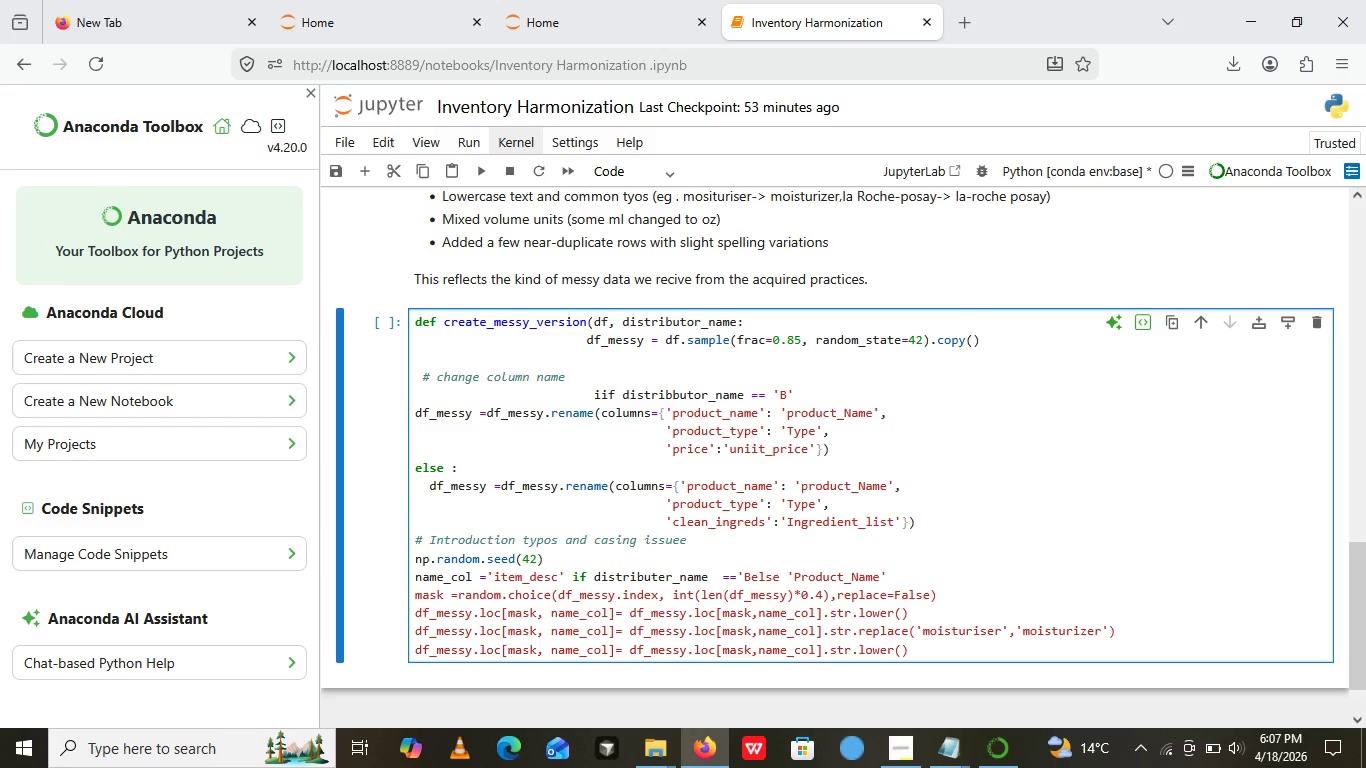 
wait(5.16)
 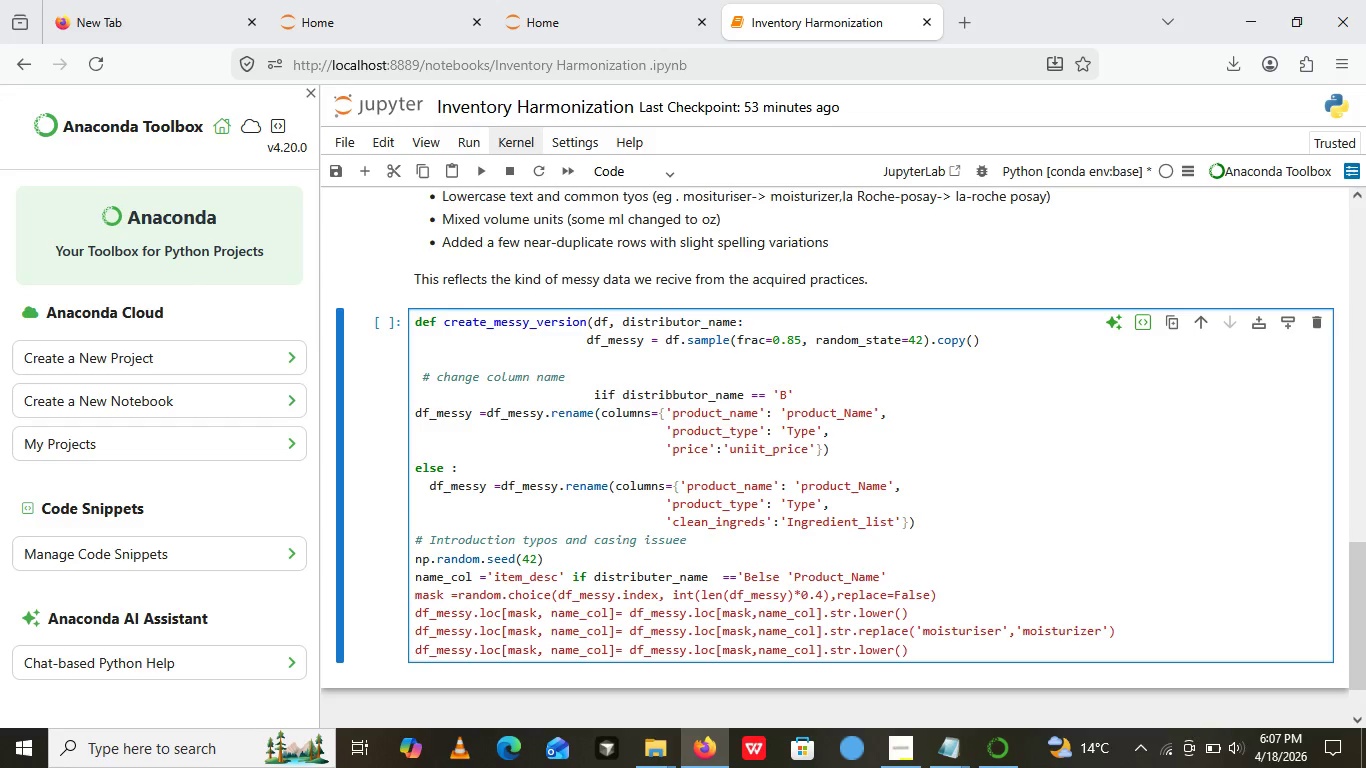 
type(,regex=False)
 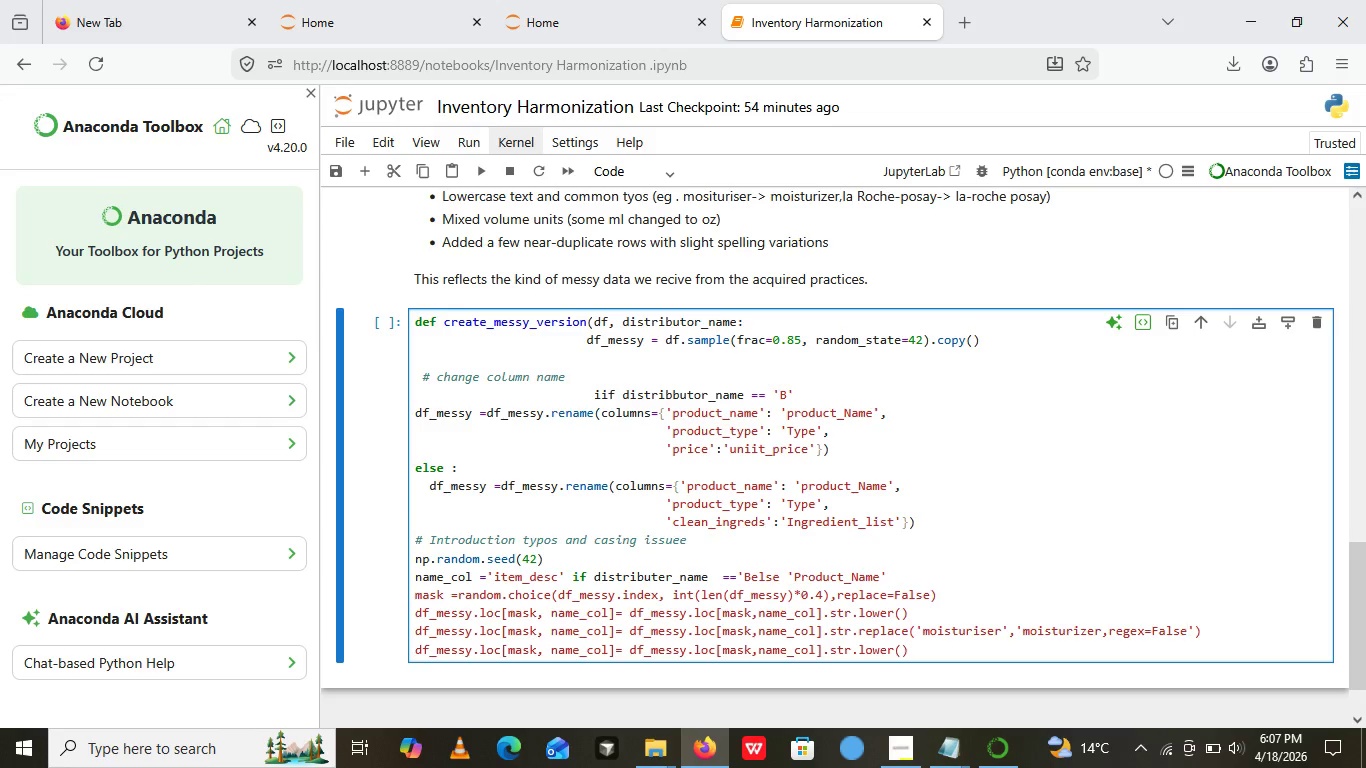 
key(ArrowRight)
 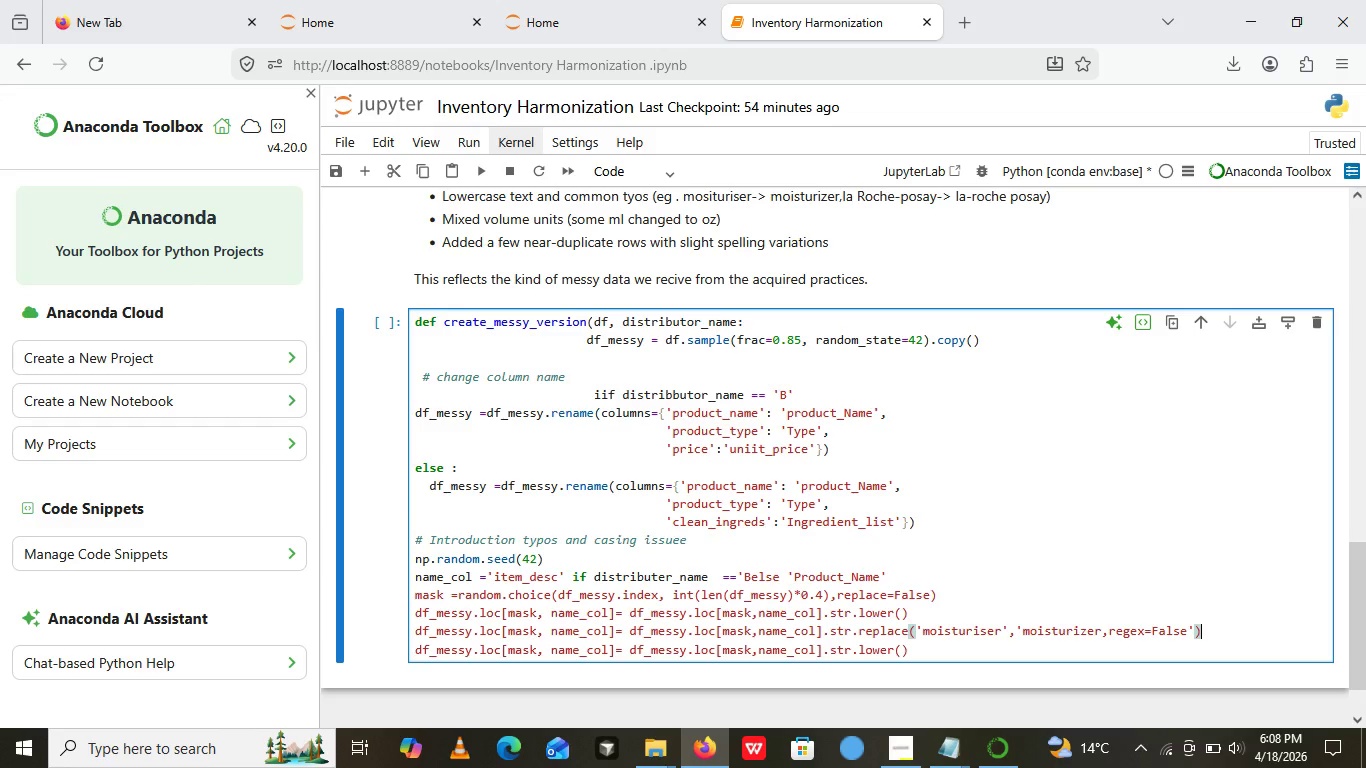 
key(ArrowRight)
 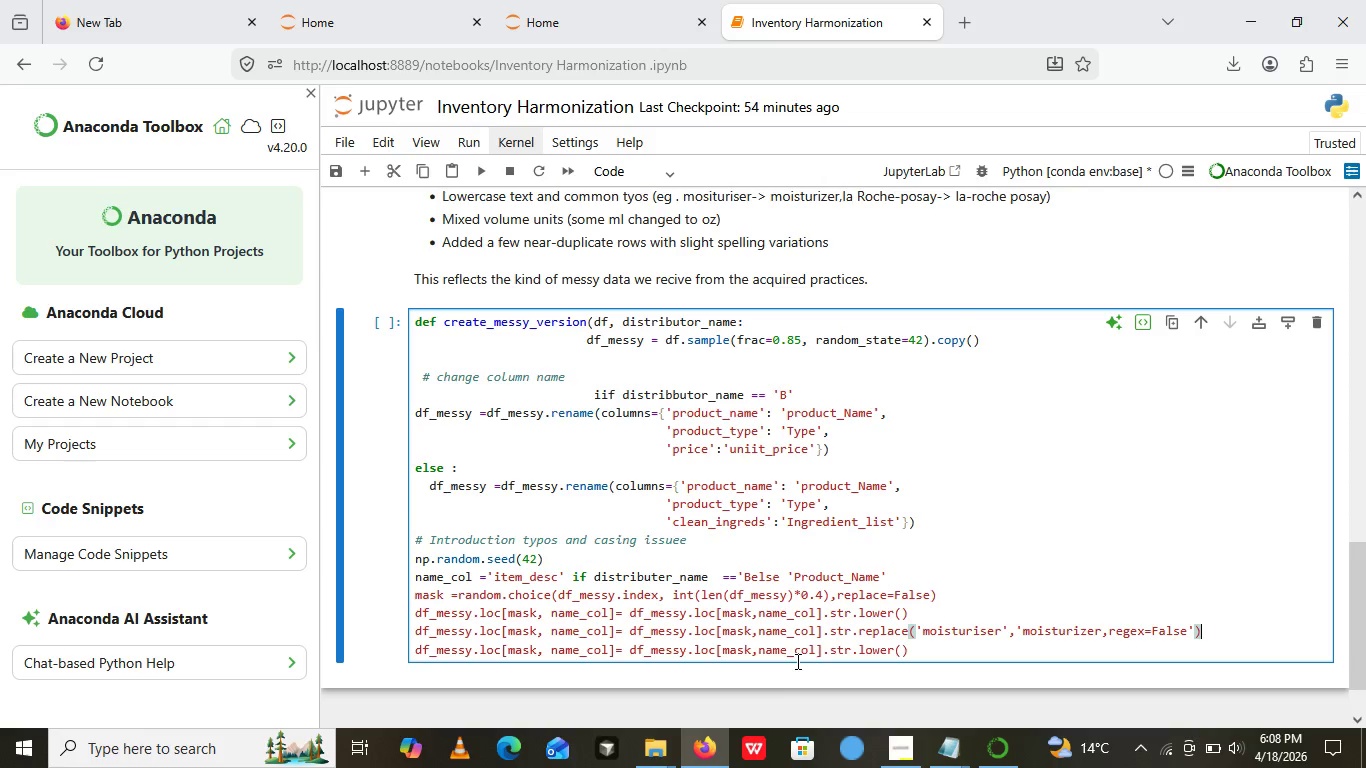 
wait(7.42)
 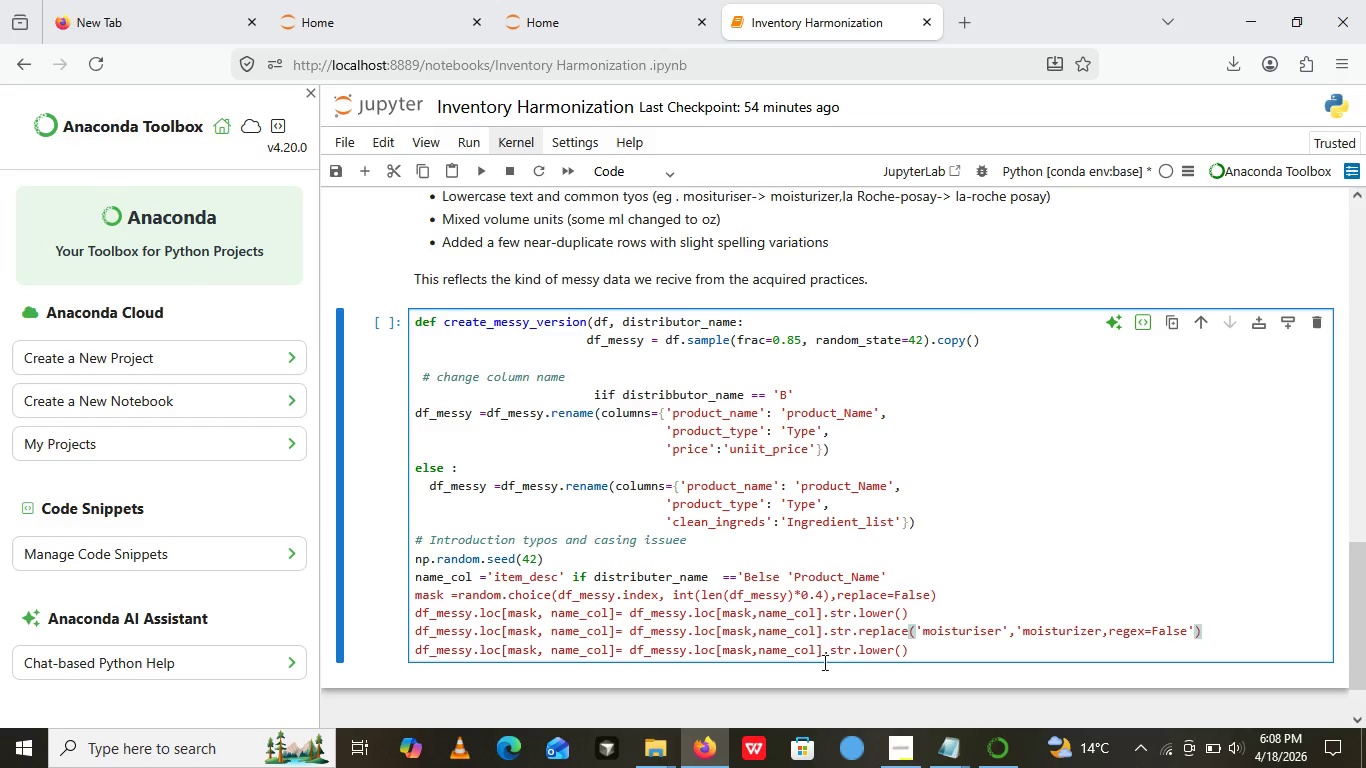 
left_click_drag(start_coordinate=[859, 645], to_coordinate=[896, 647])
 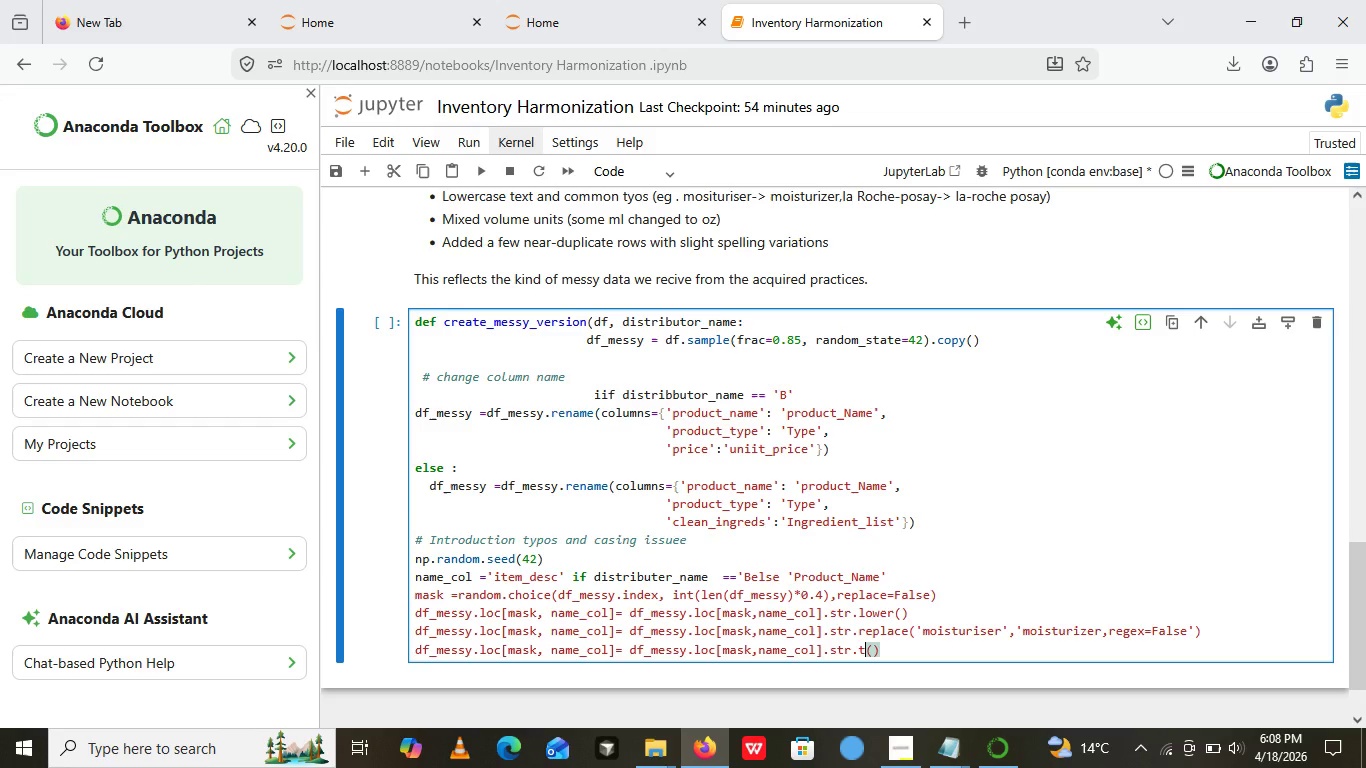 
type(treplace)
 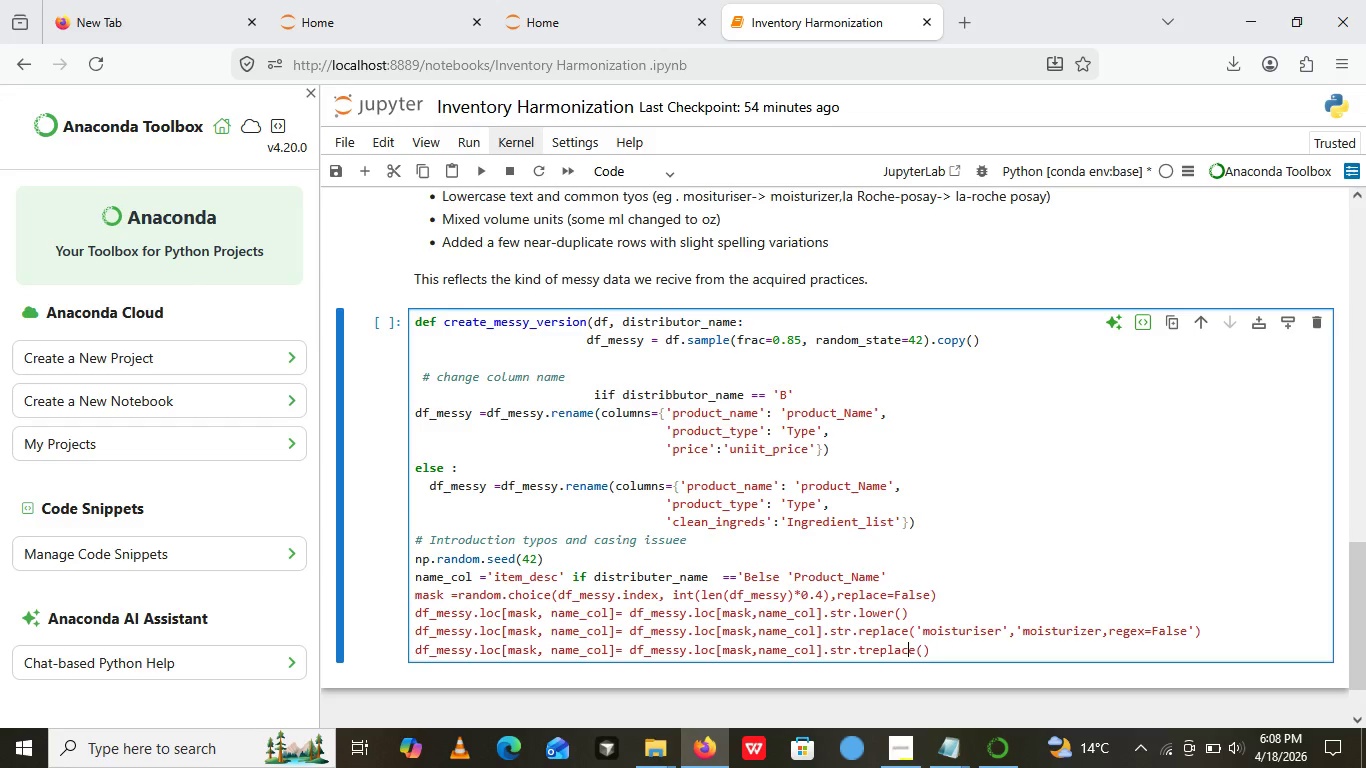 
hold_key(key=ArrowLeft, duration=0.84)
 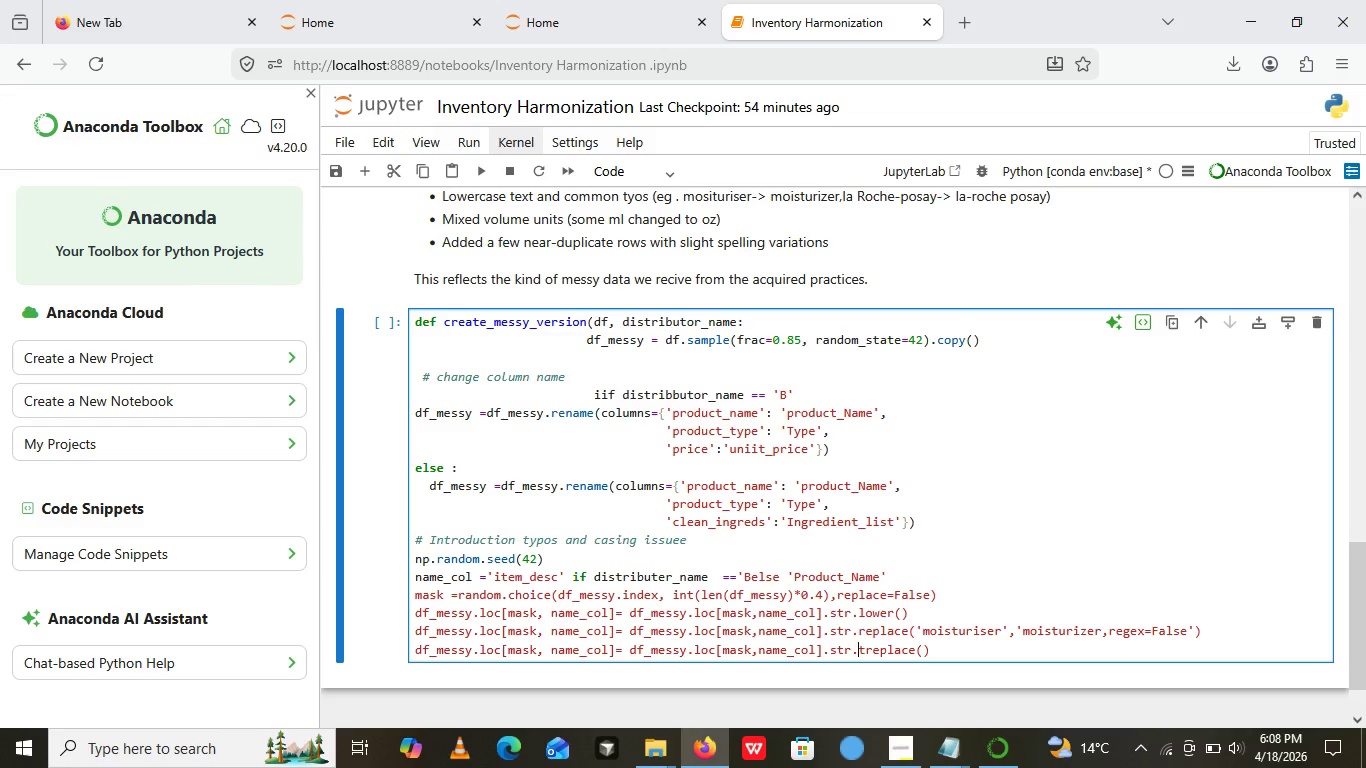 
key(ArrowRight)
 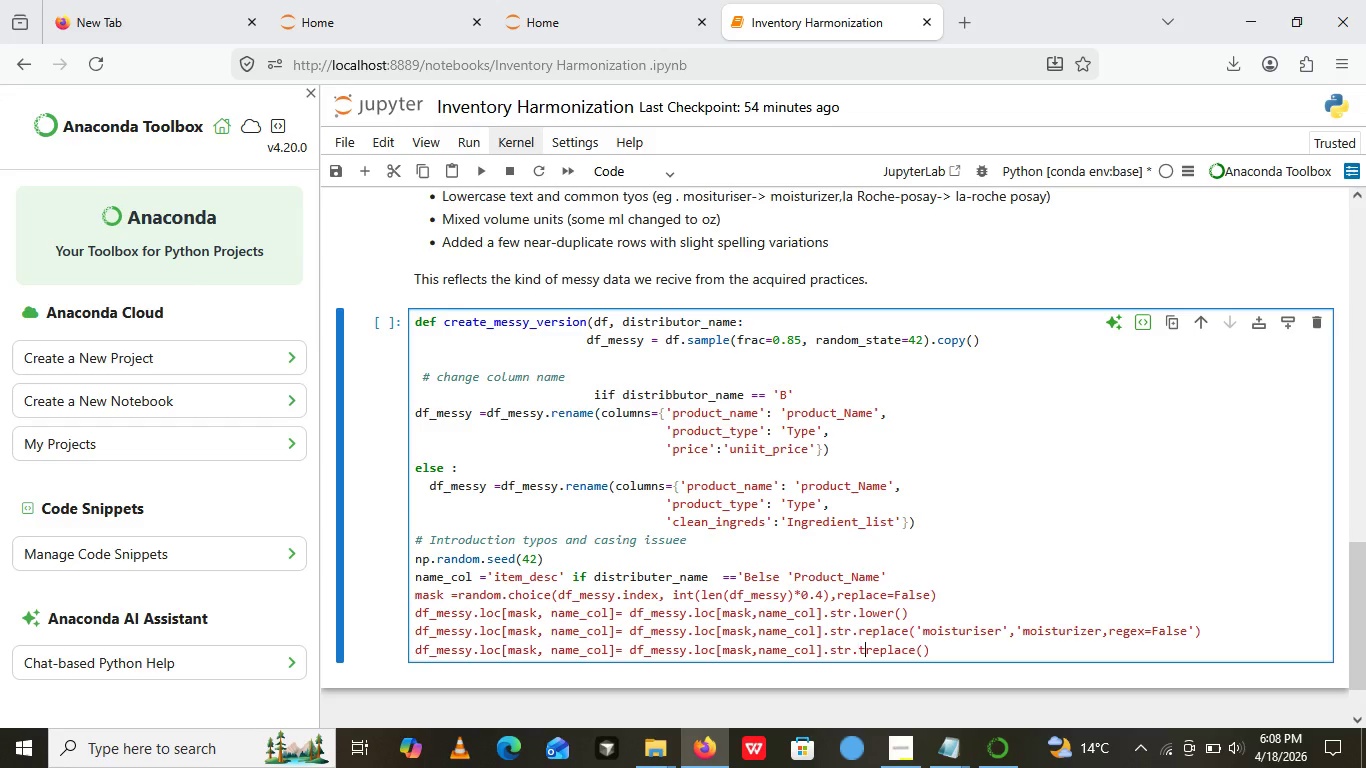 
key(ArrowRight)
 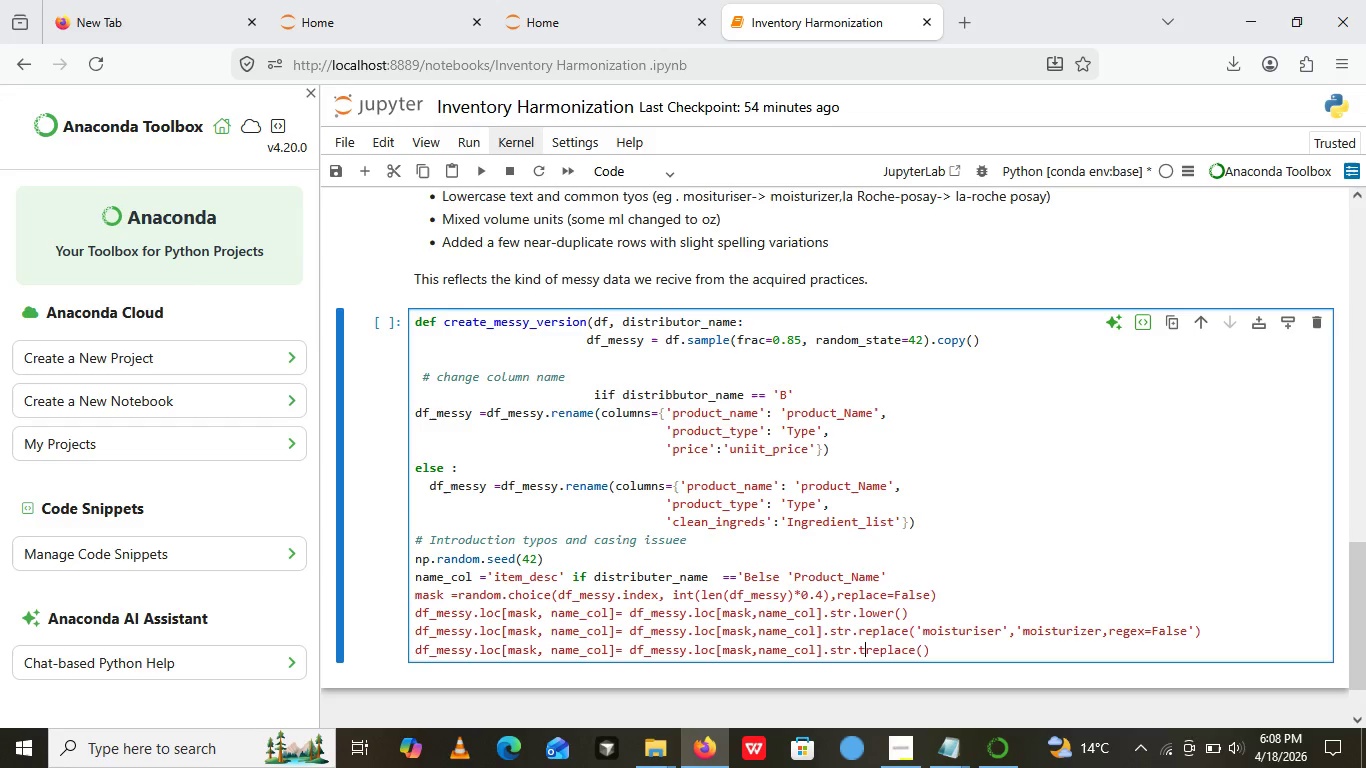 
key(ArrowRight)
 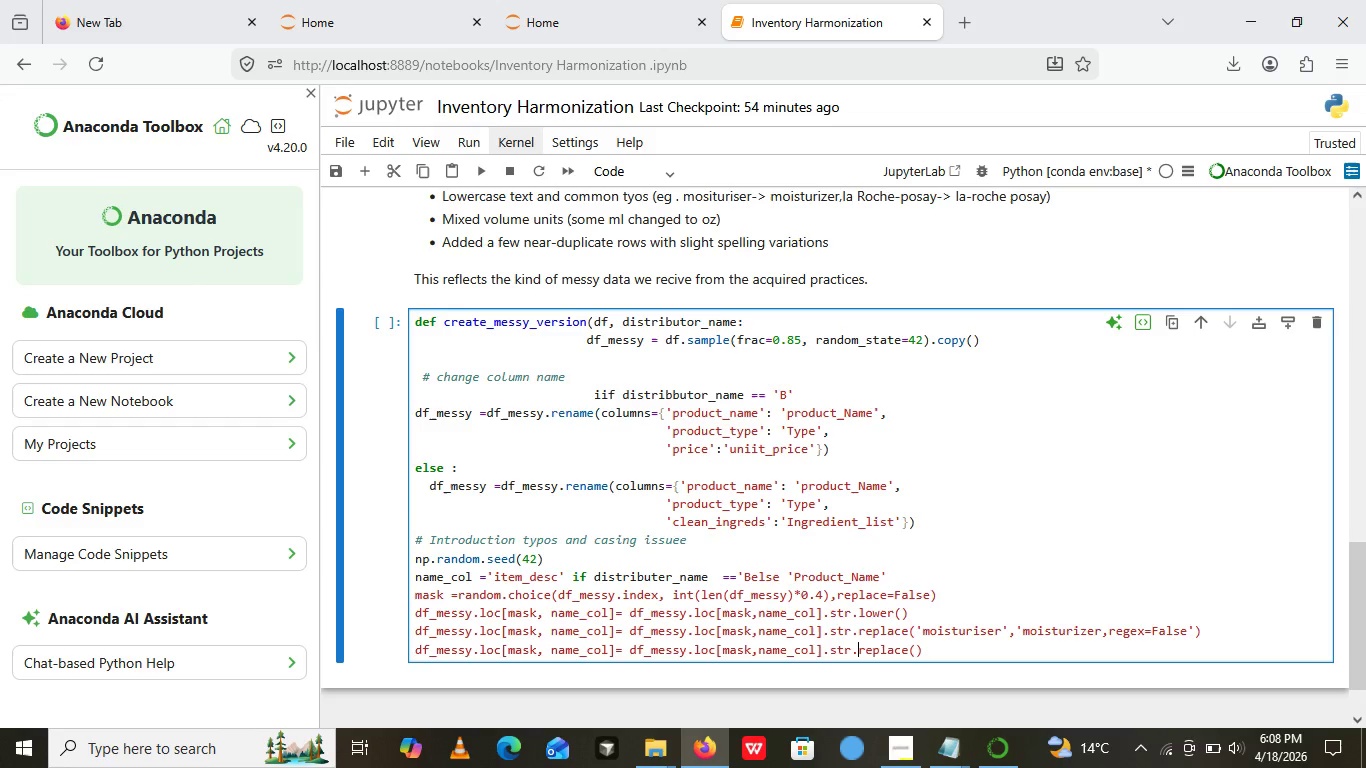 
key(Backspace)
 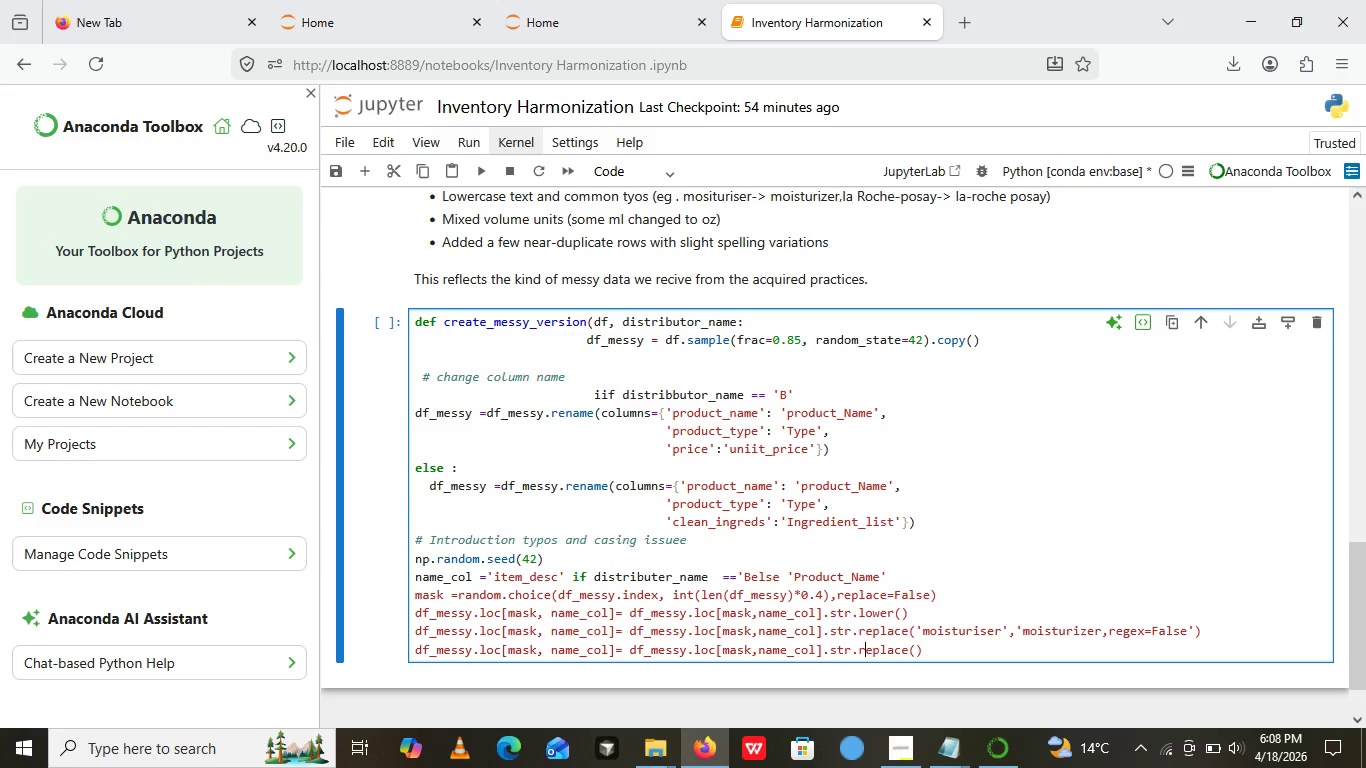 
hold_key(key=ArrowRight, duration=0.67)
 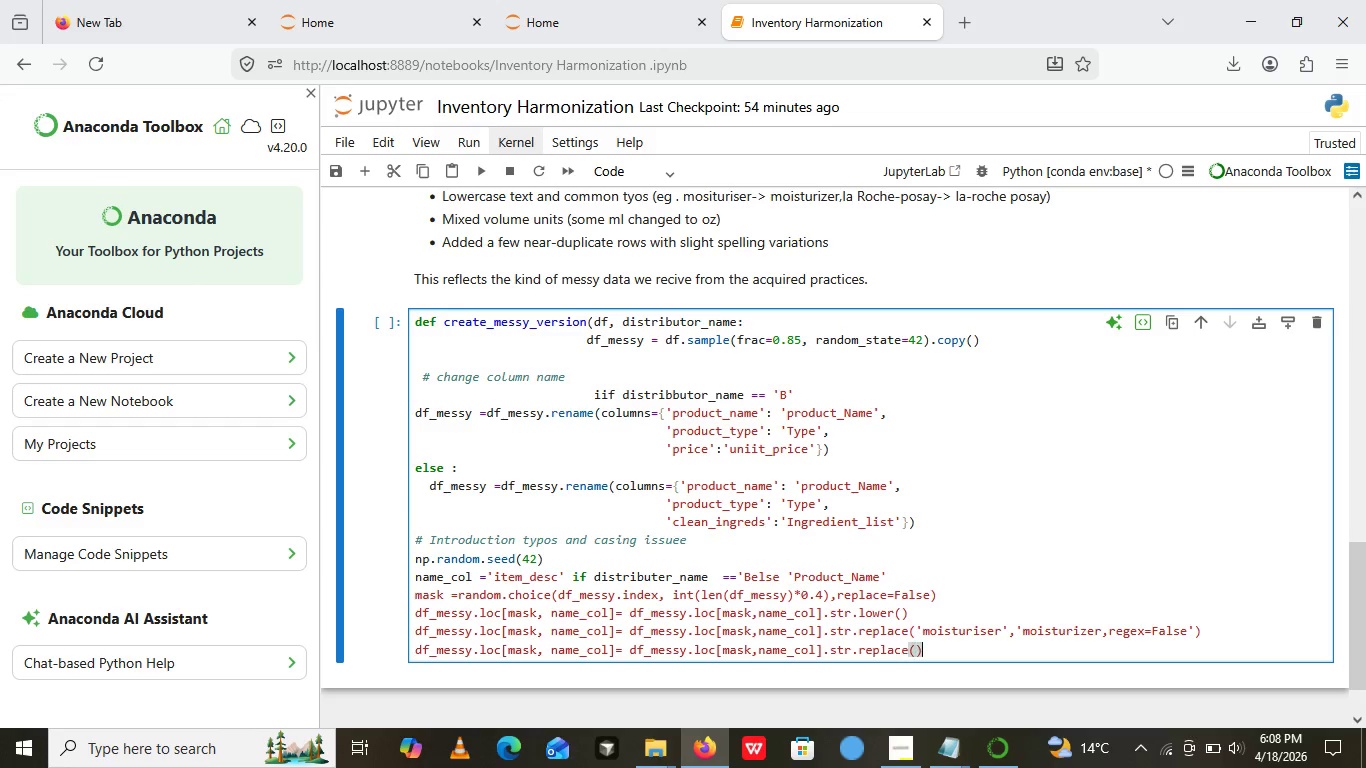 
hold_key(key=ArrowRight, duration=0.67)
 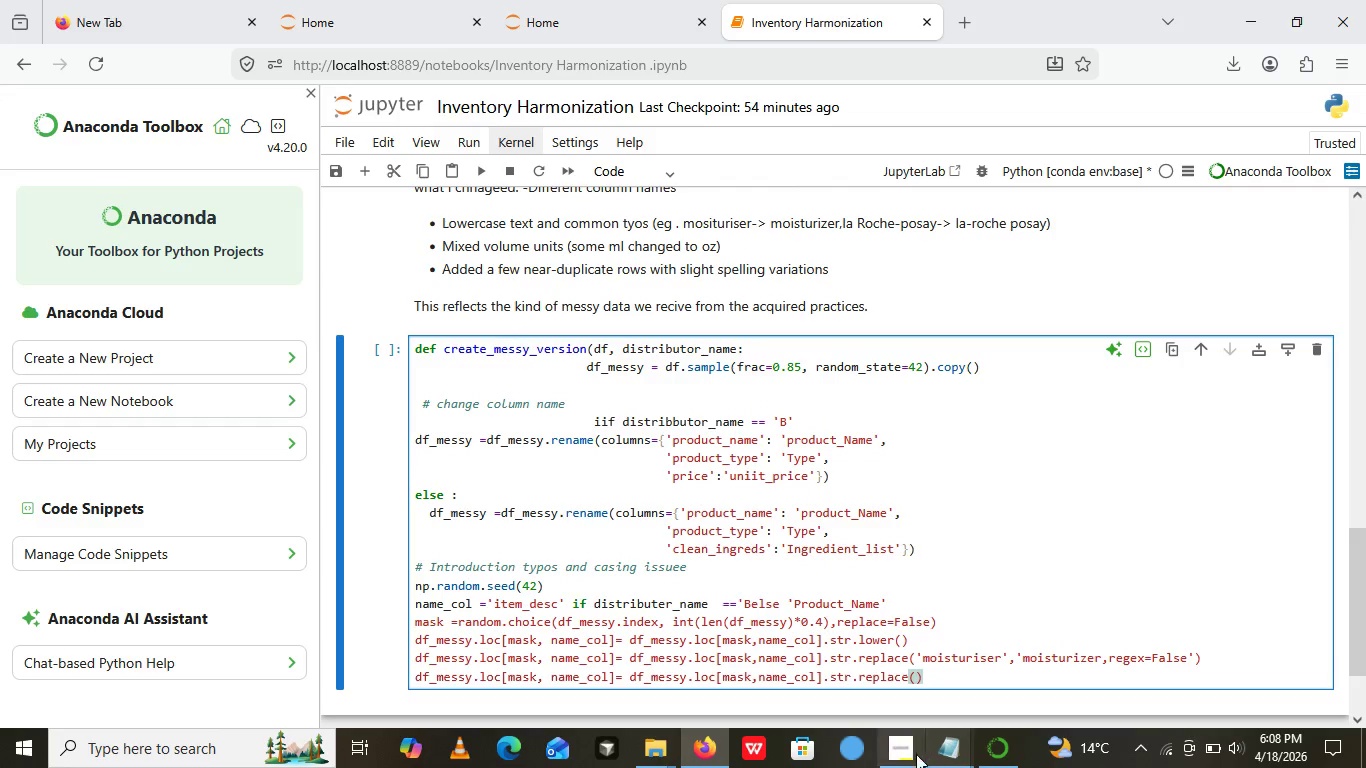 
wait(6.58)
 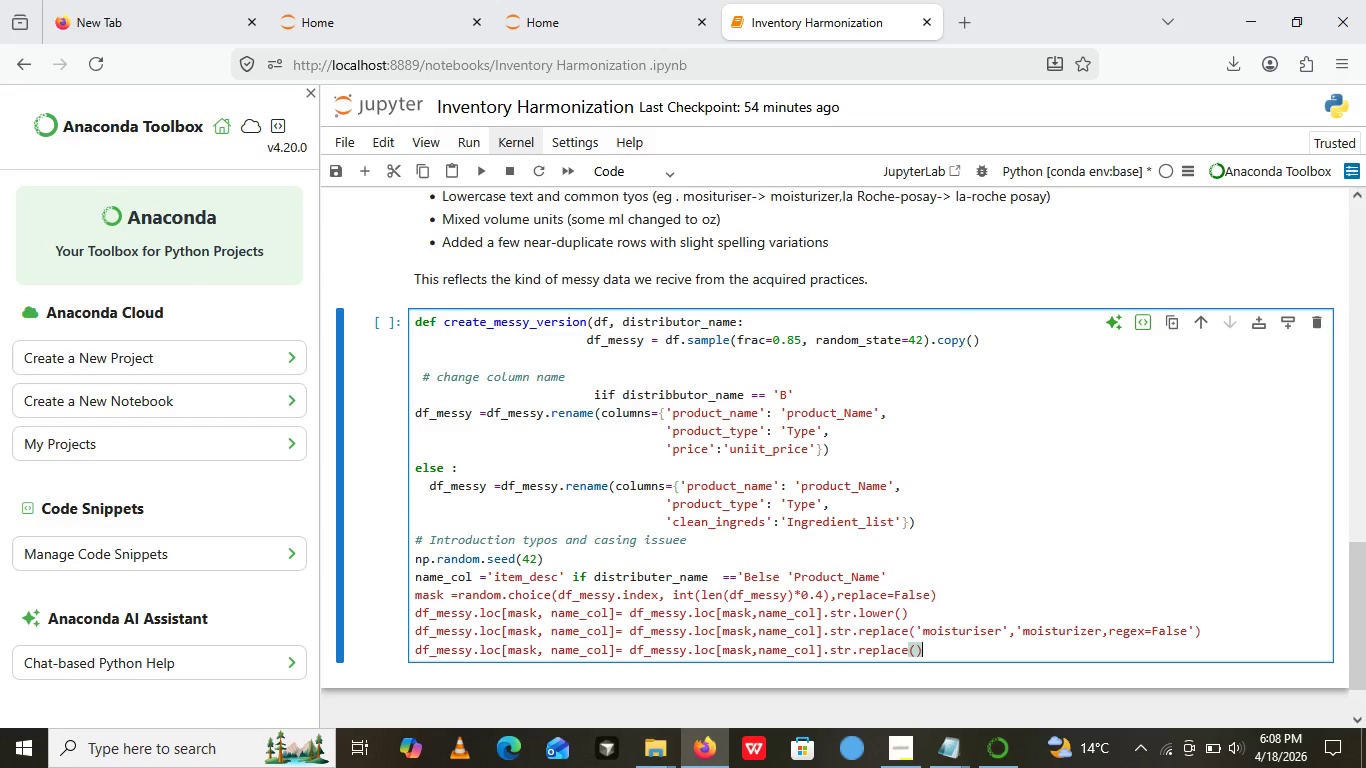 
left_click([961, 758])
 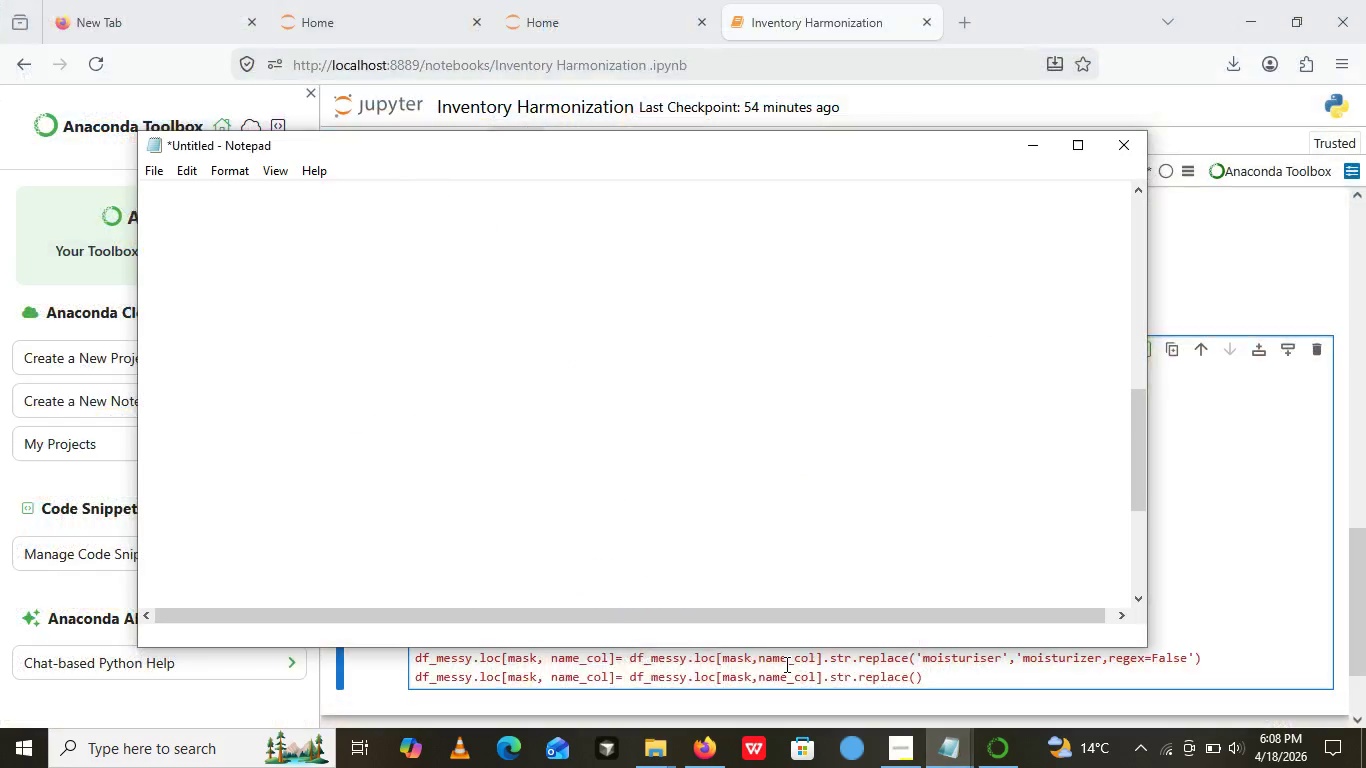 
left_click([807, 681])
 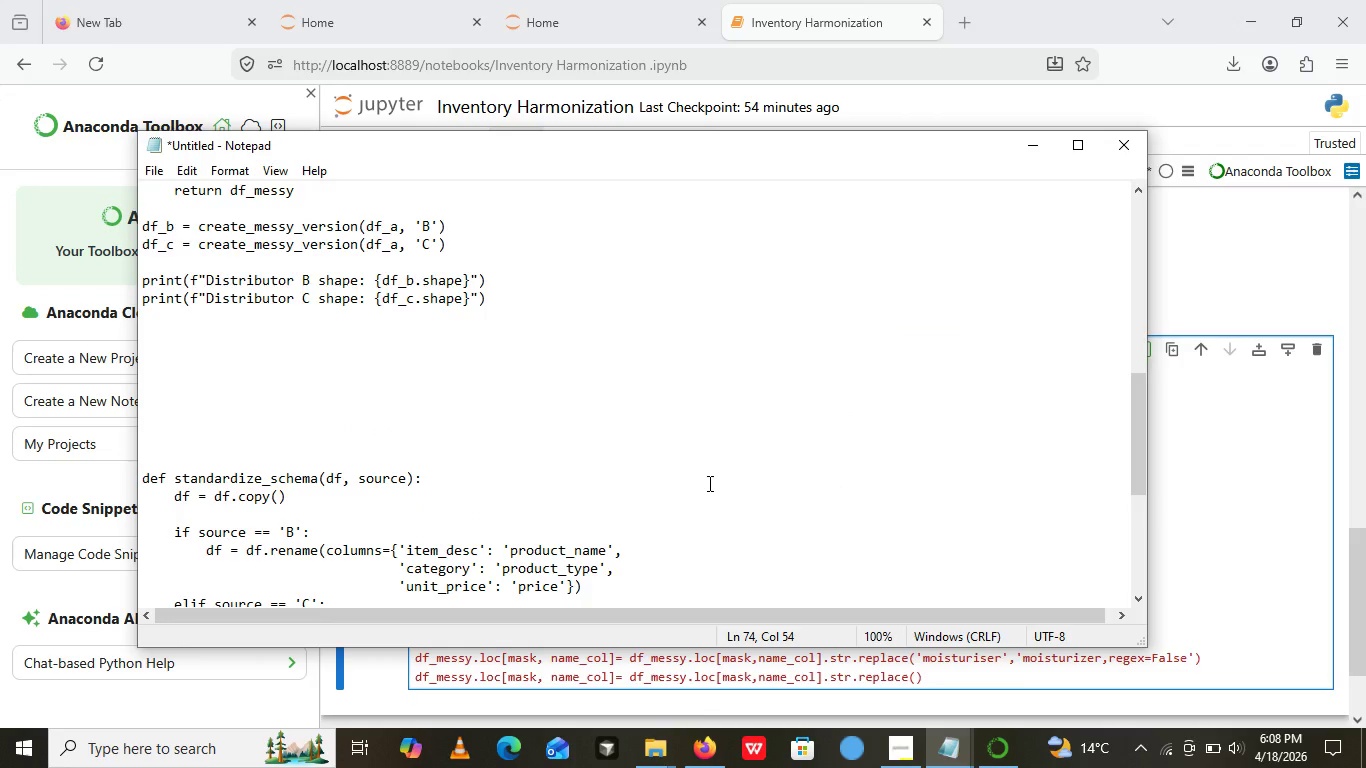 
scroll: coordinate [518, 402], scroll_direction: up, amount: 4.0
 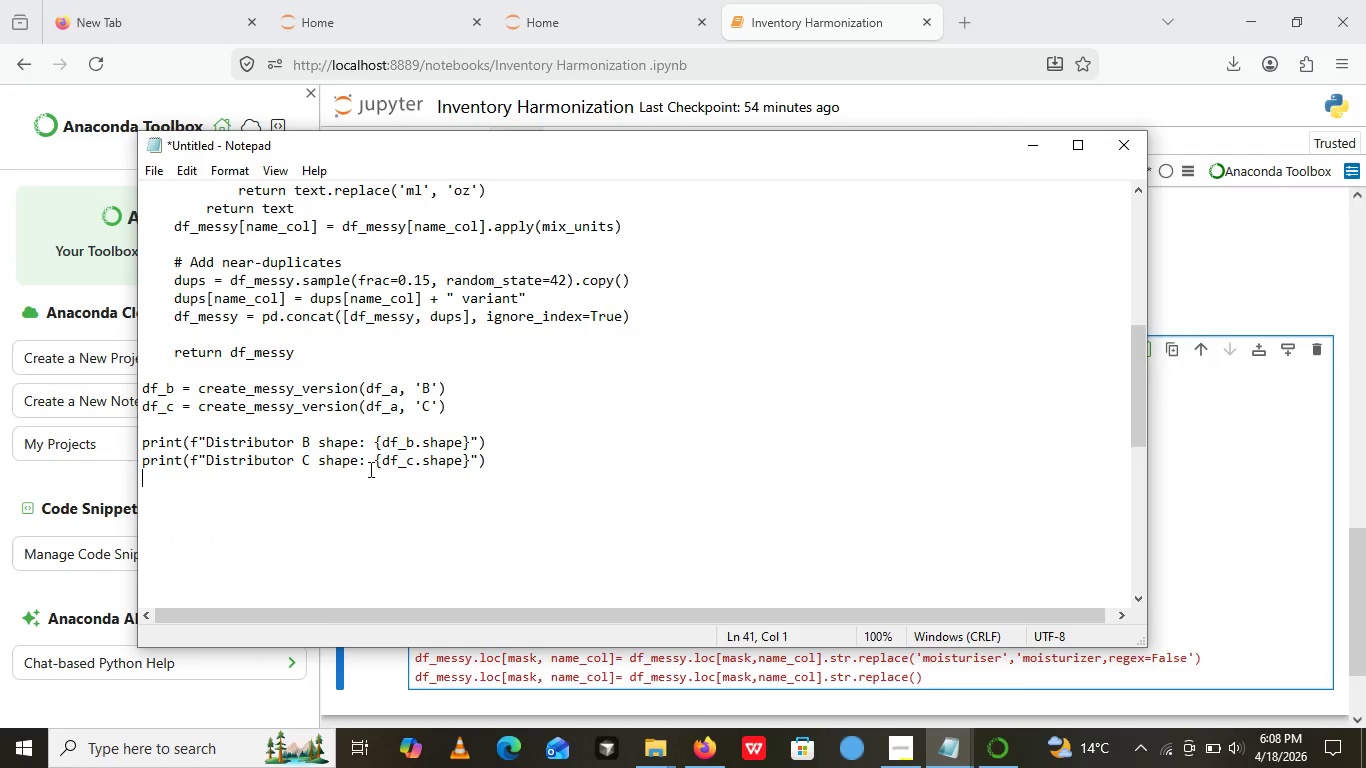 
left_click_drag(start_coordinate=[499, 470], to_coordinate=[271, 176])
 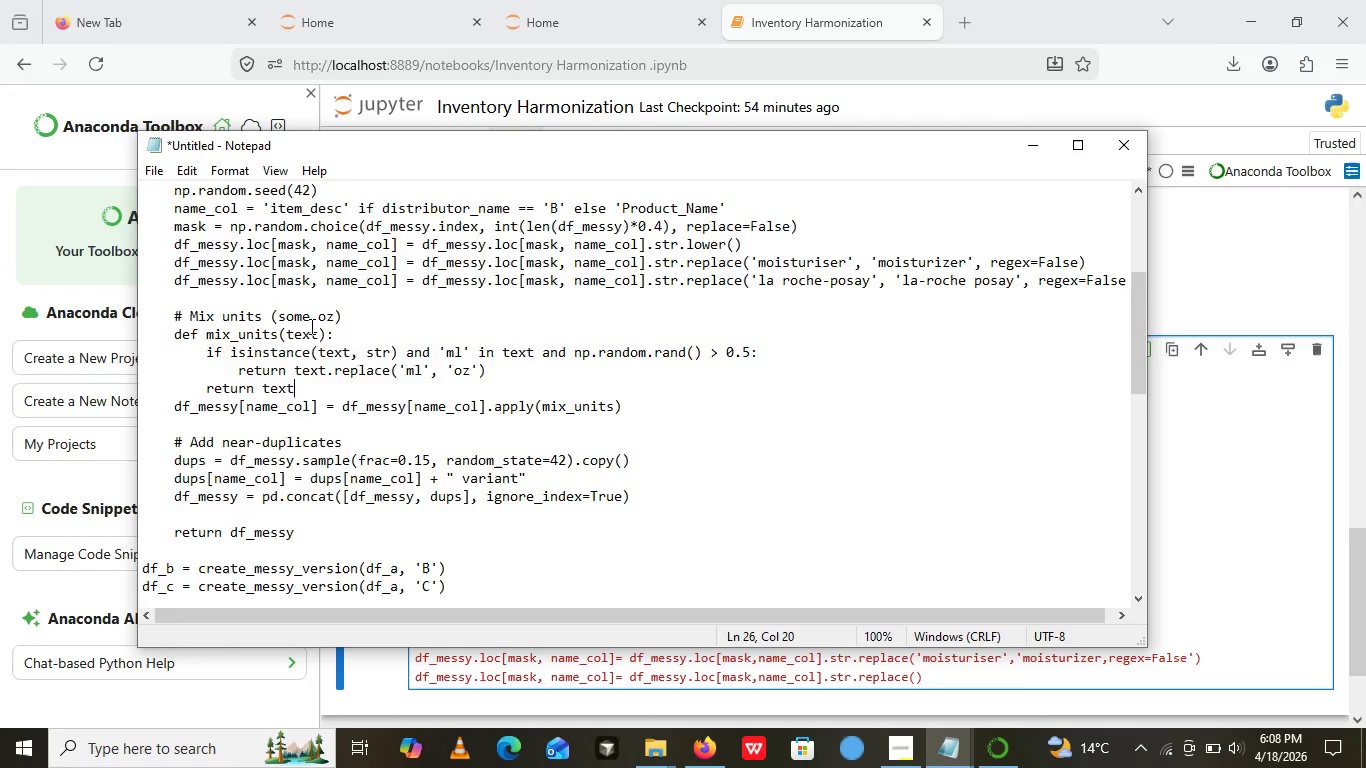 
left_click([310, 326])
 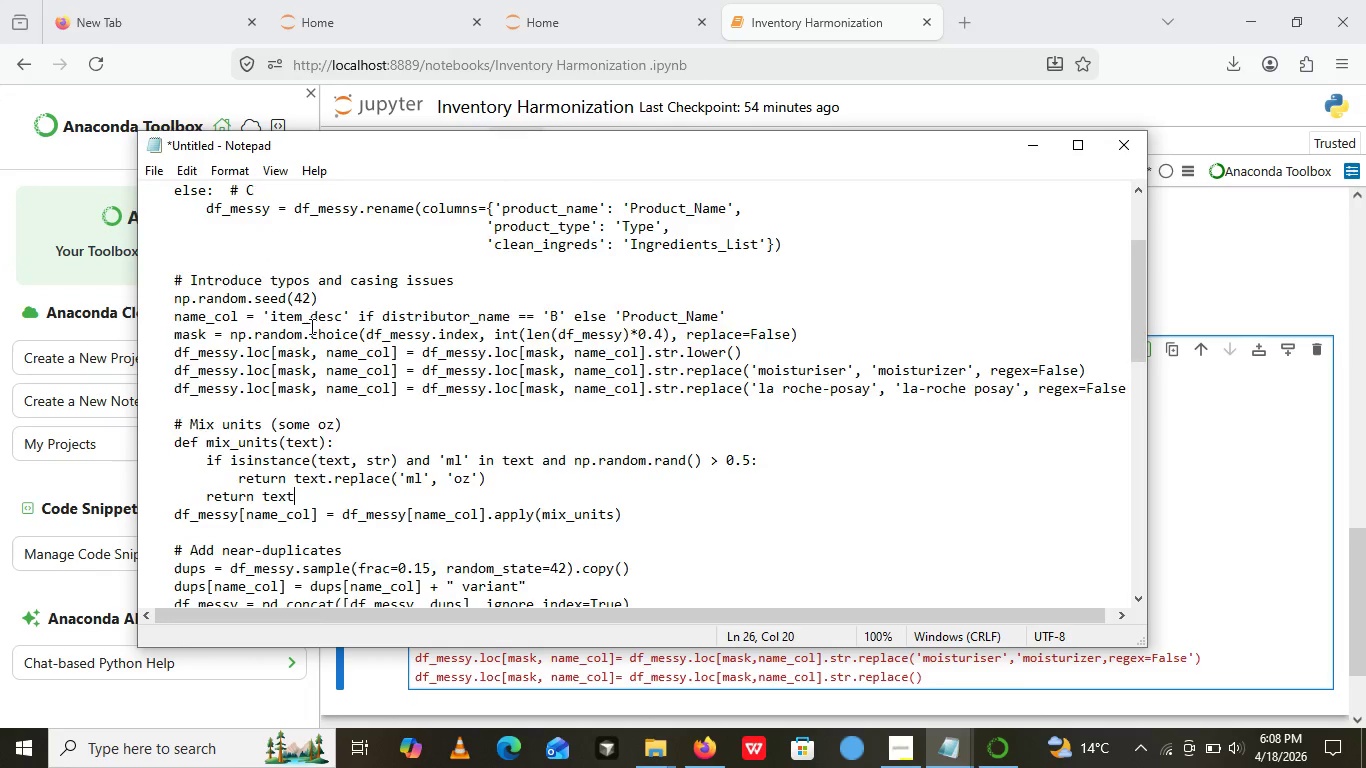 
scroll: coordinate [310, 326], scroll_direction: up, amount: 13.0
 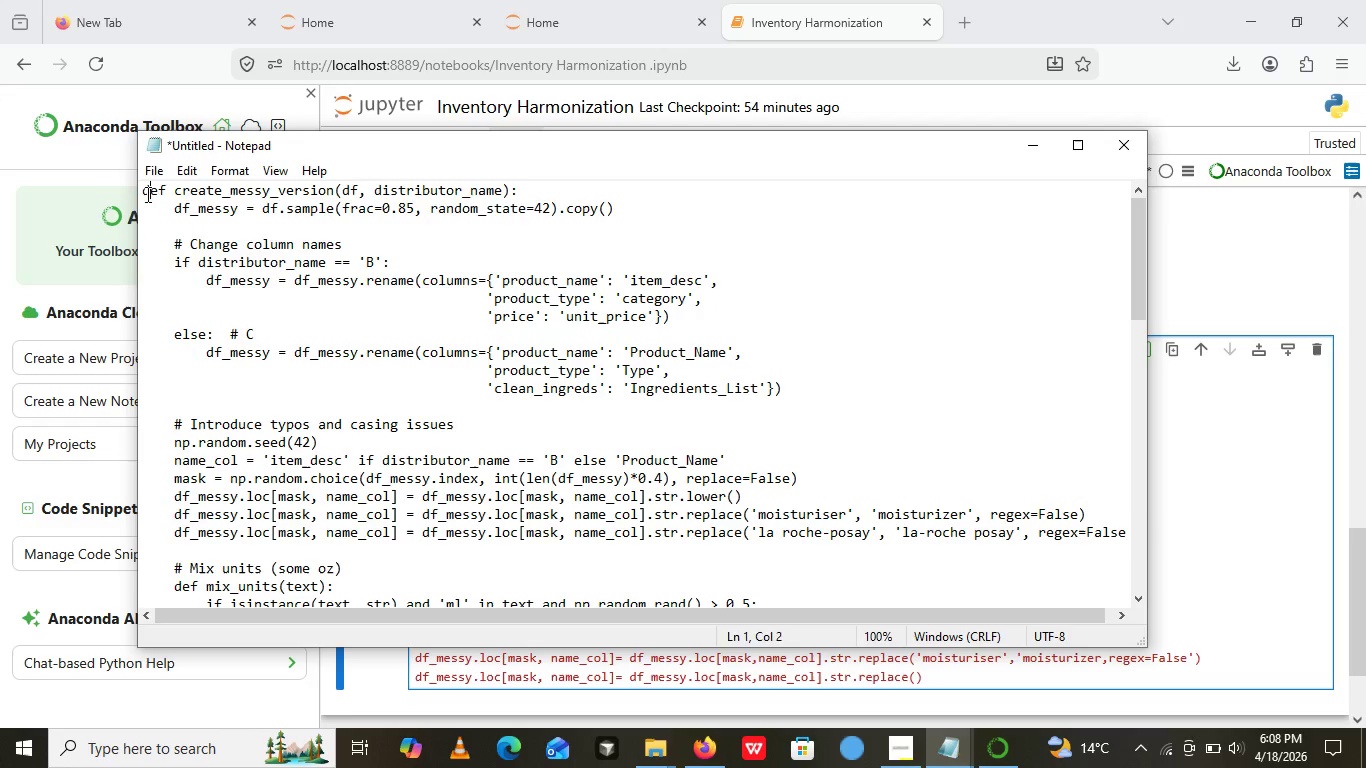 
left_click_drag(start_coordinate=[146, 194], to_coordinate=[250, 496])
 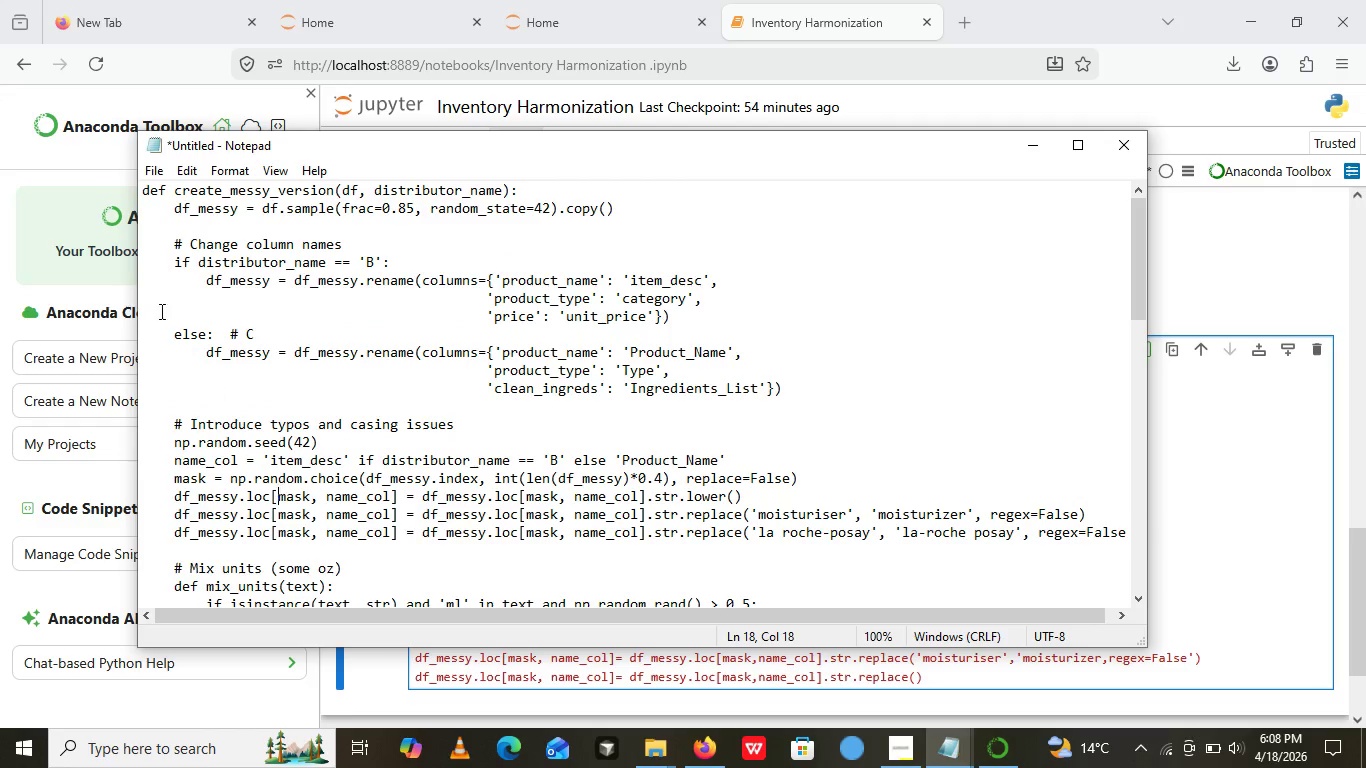 
left_click([278, 491])
 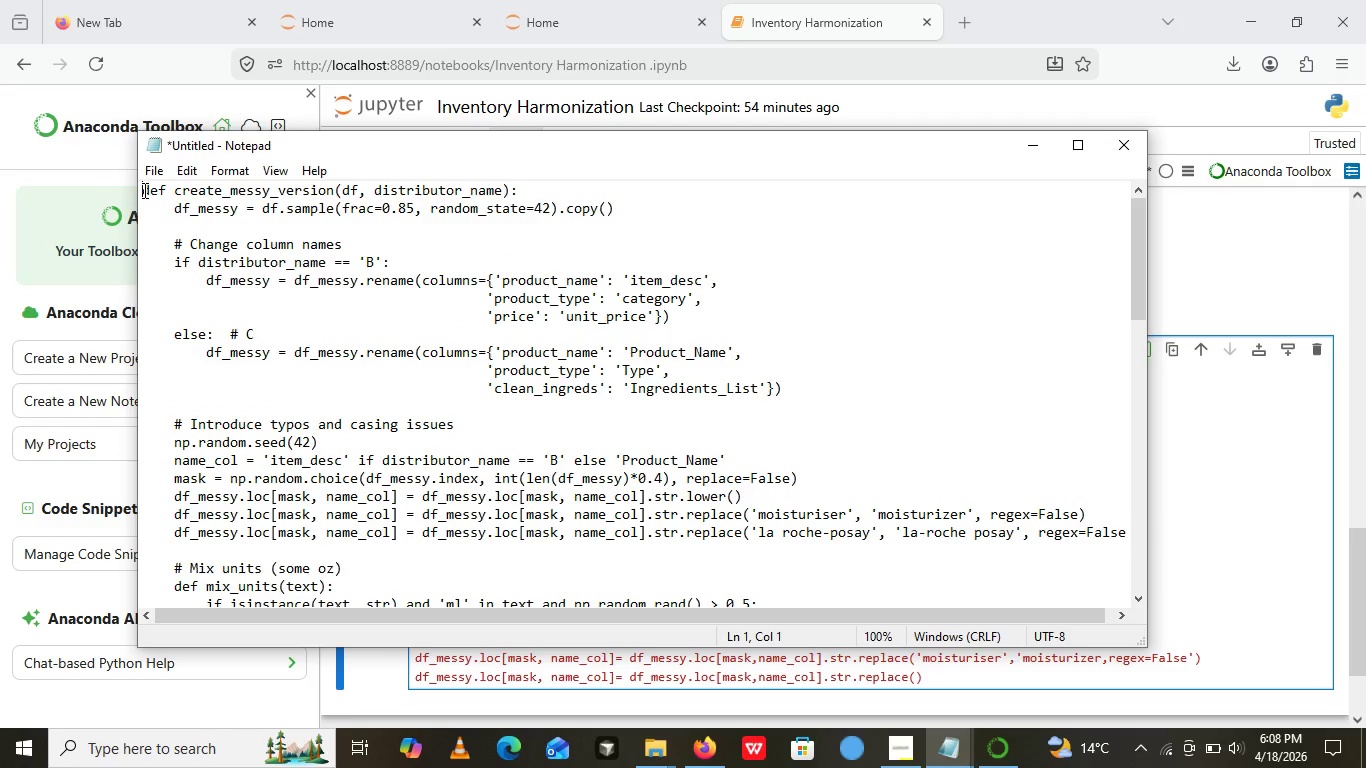 
left_click_drag(start_coordinate=[143, 190], to_coordinate=[514, 435])
 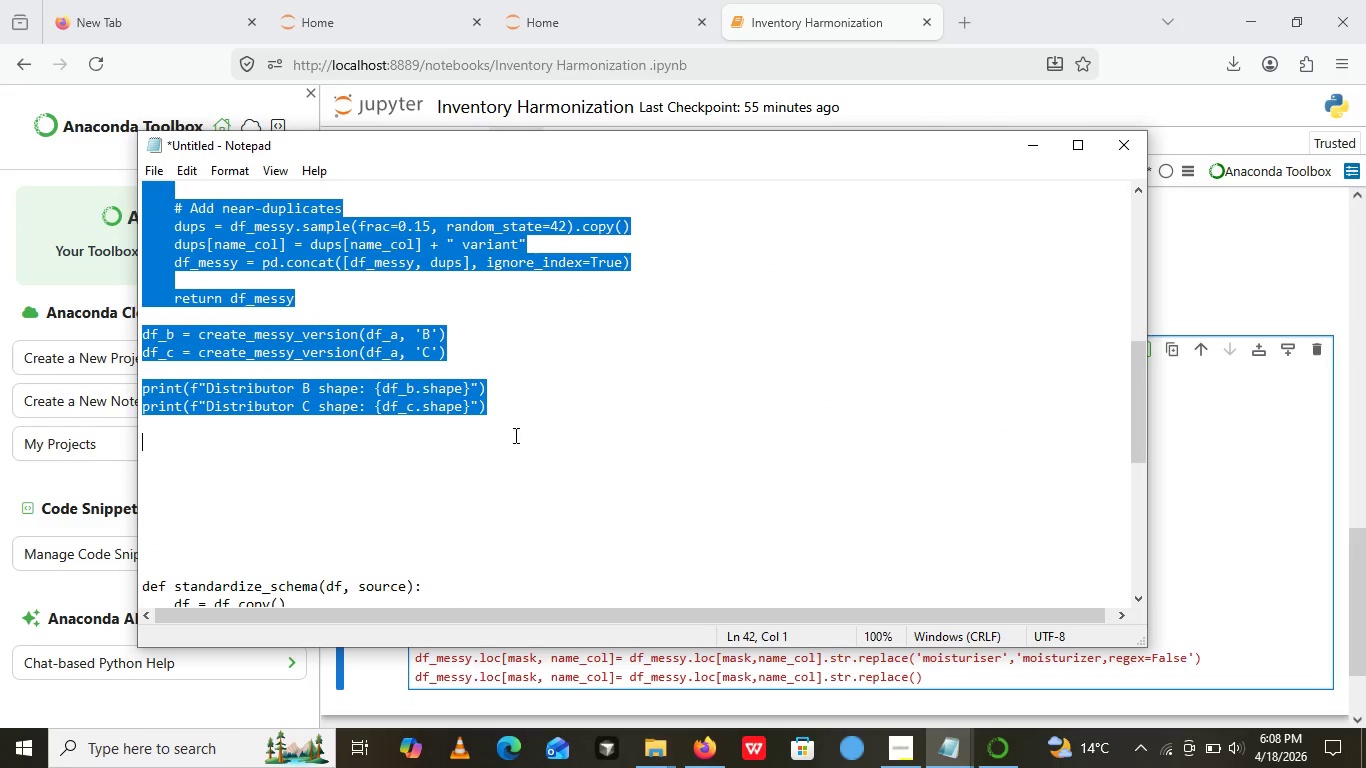 
key(Control+ControlLeft)
 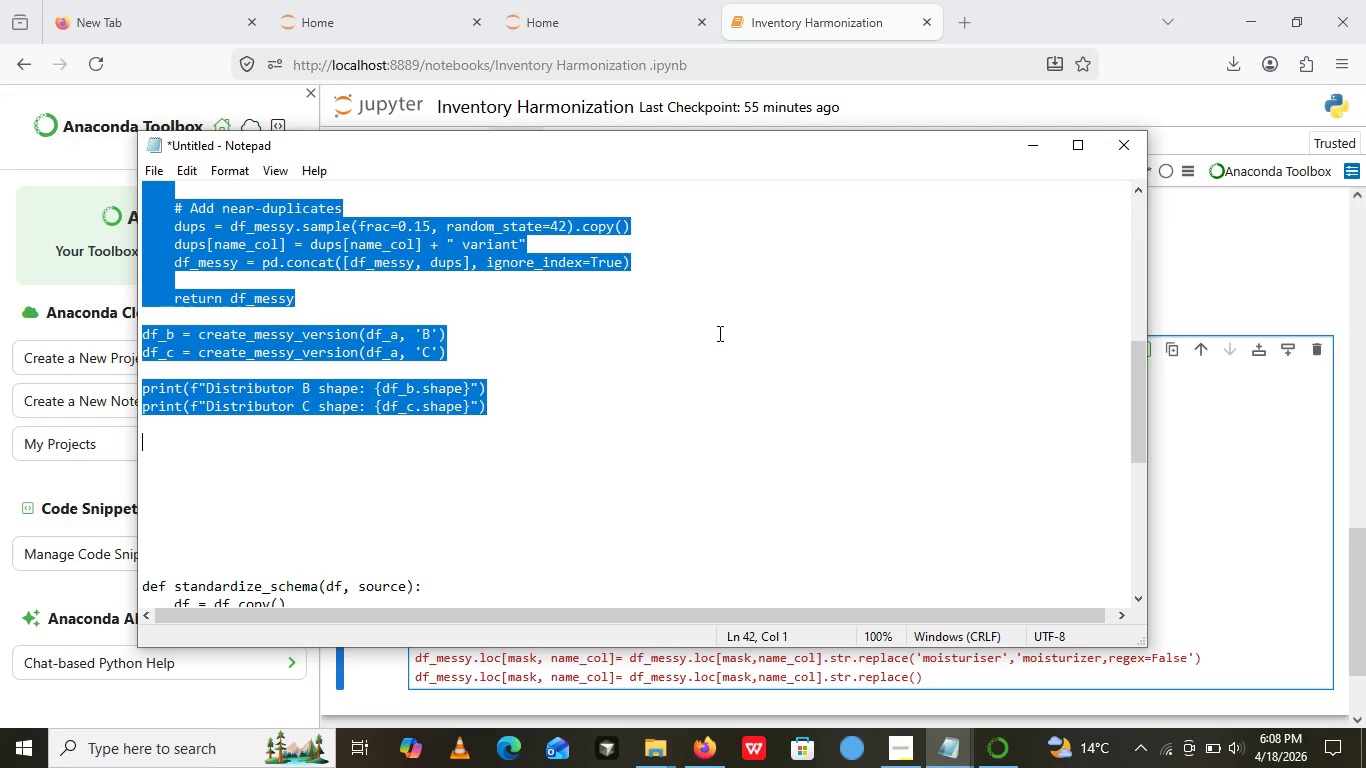 
key(Control+C)
 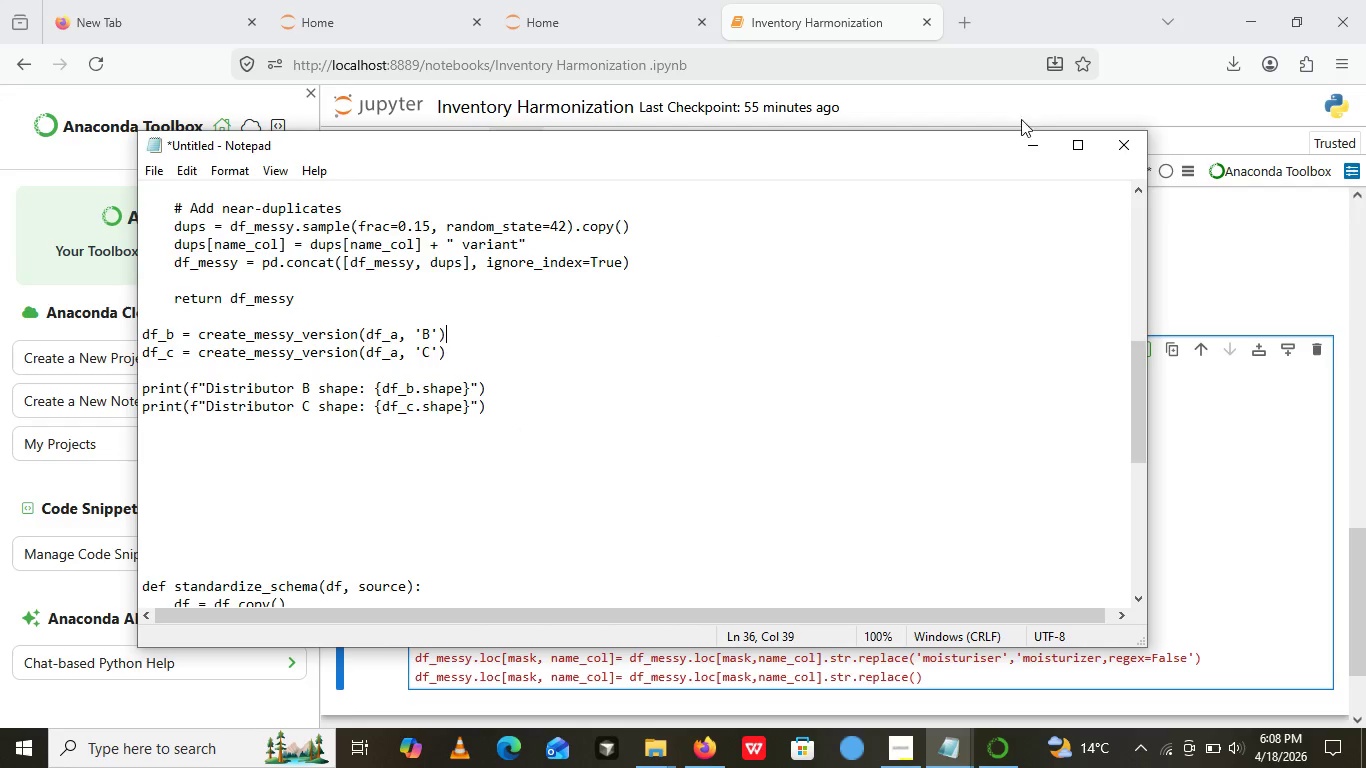 
left_click([721, 336])
 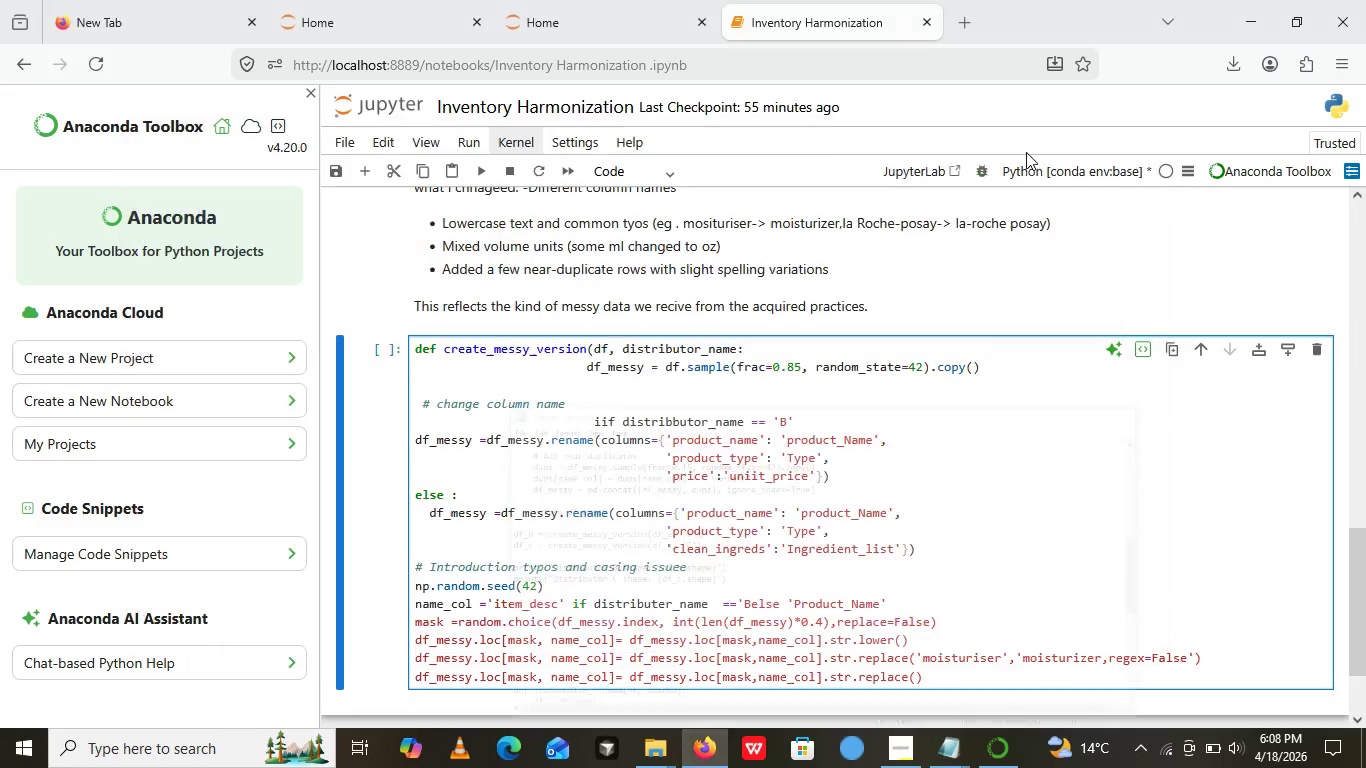 
left_click([1026, 152])
 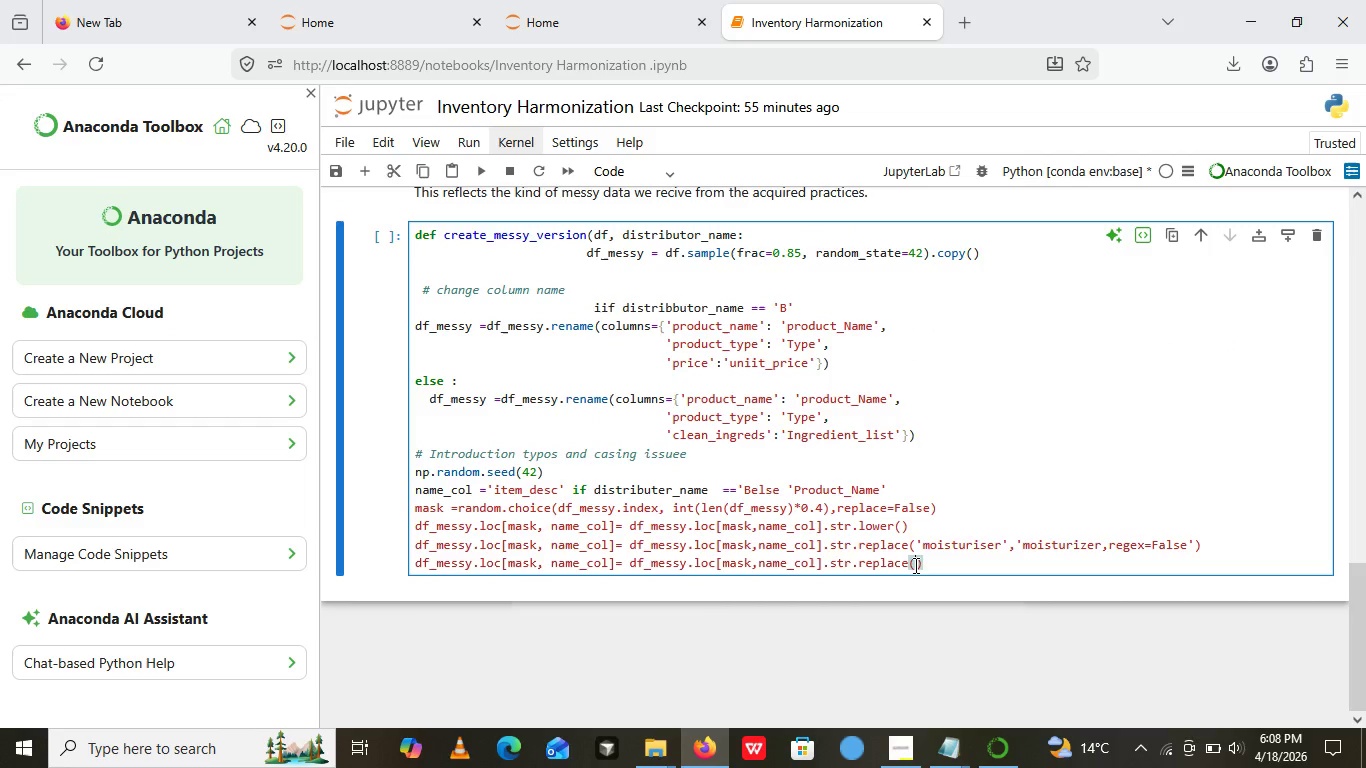 
left_click([914, 565])
 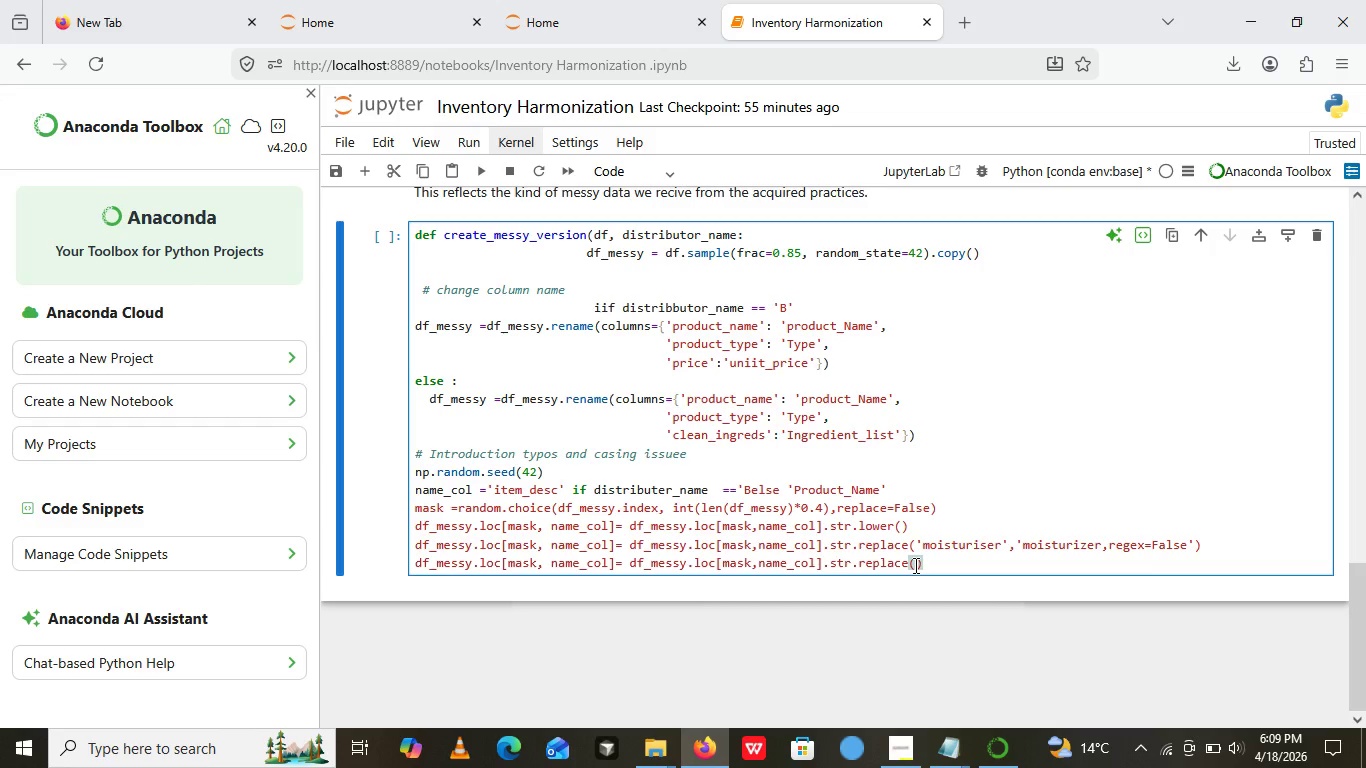 
wait(19.88)
 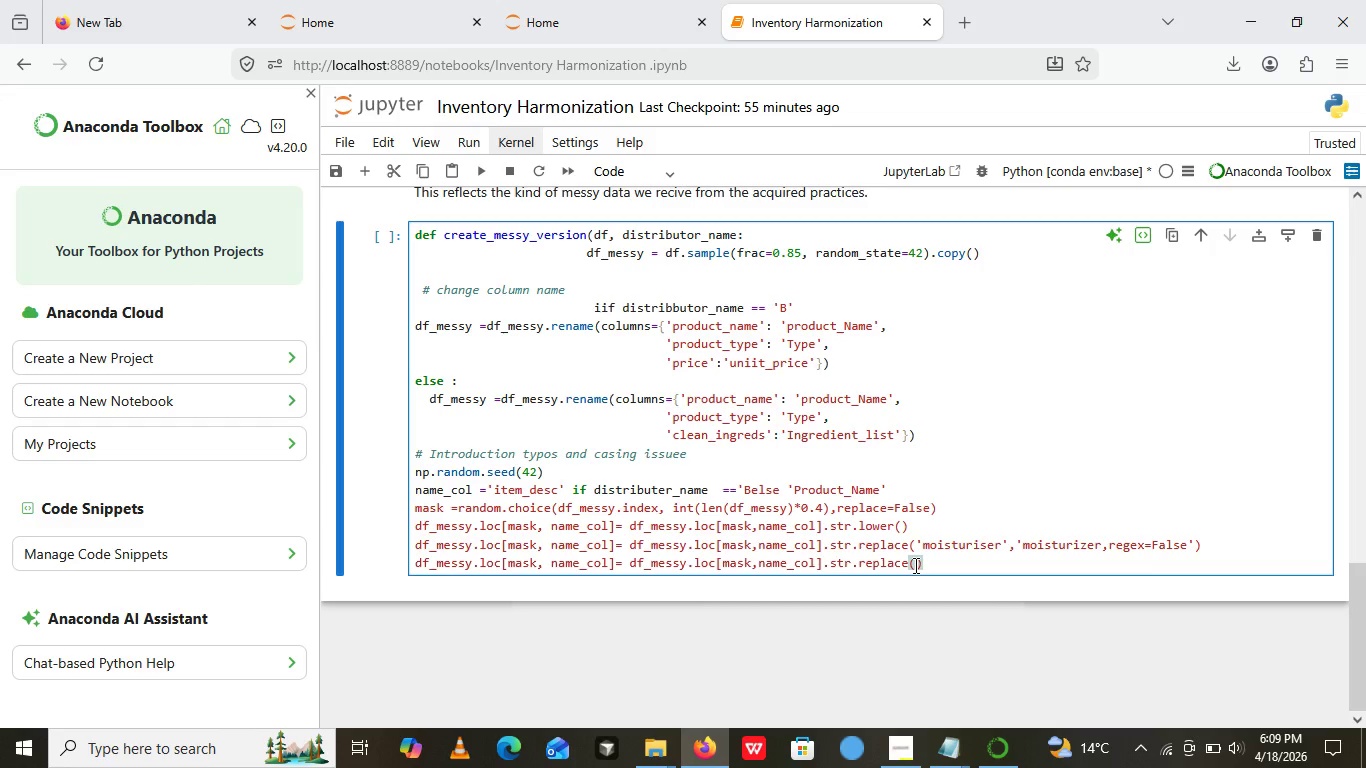 
key(Quote)
 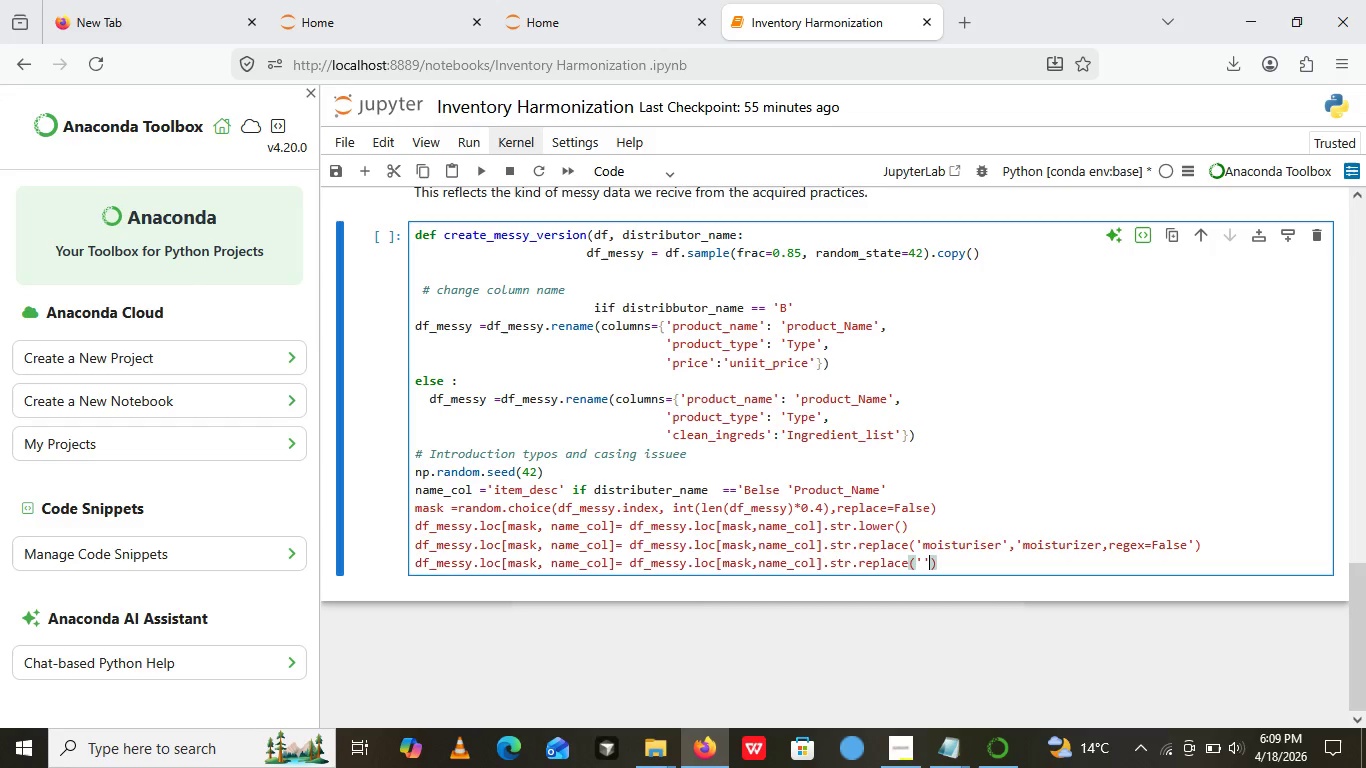 
key(Quote)
 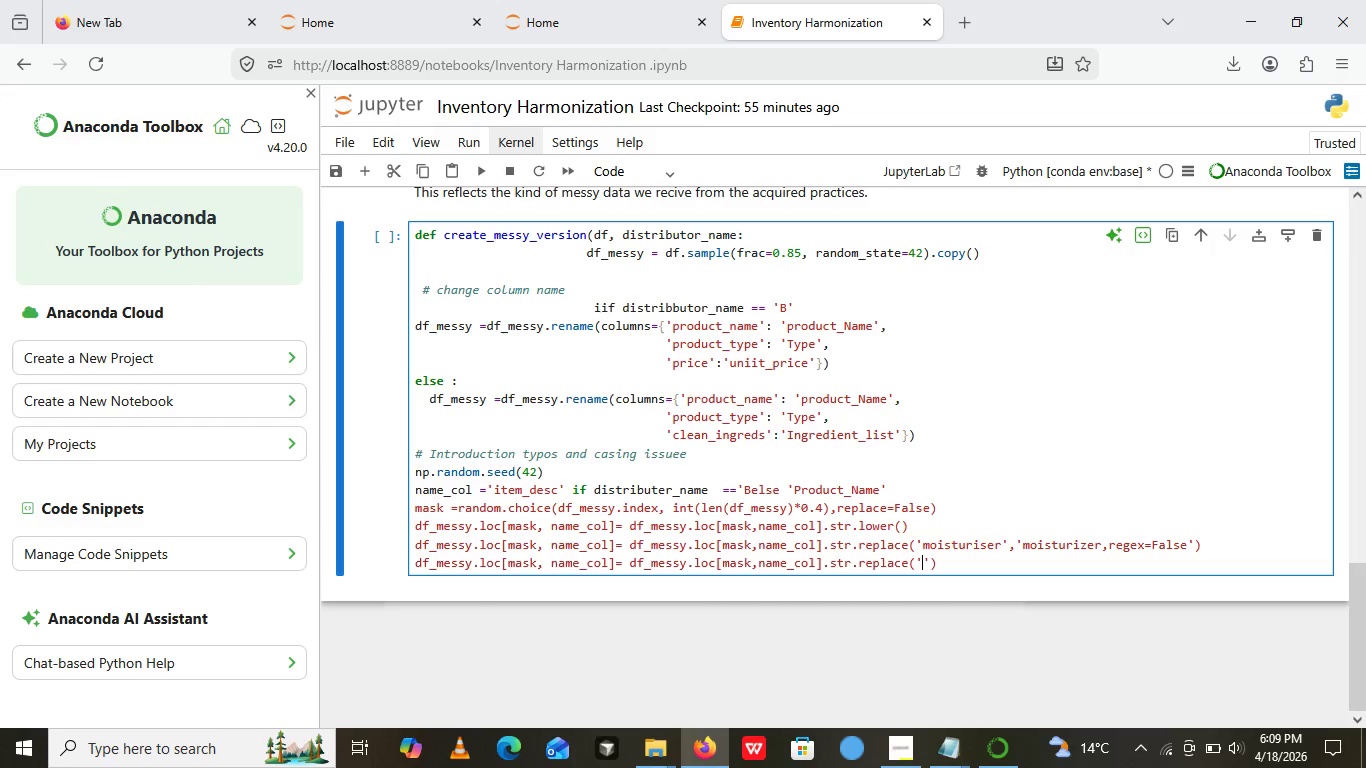 
key(ArrowLeft)
 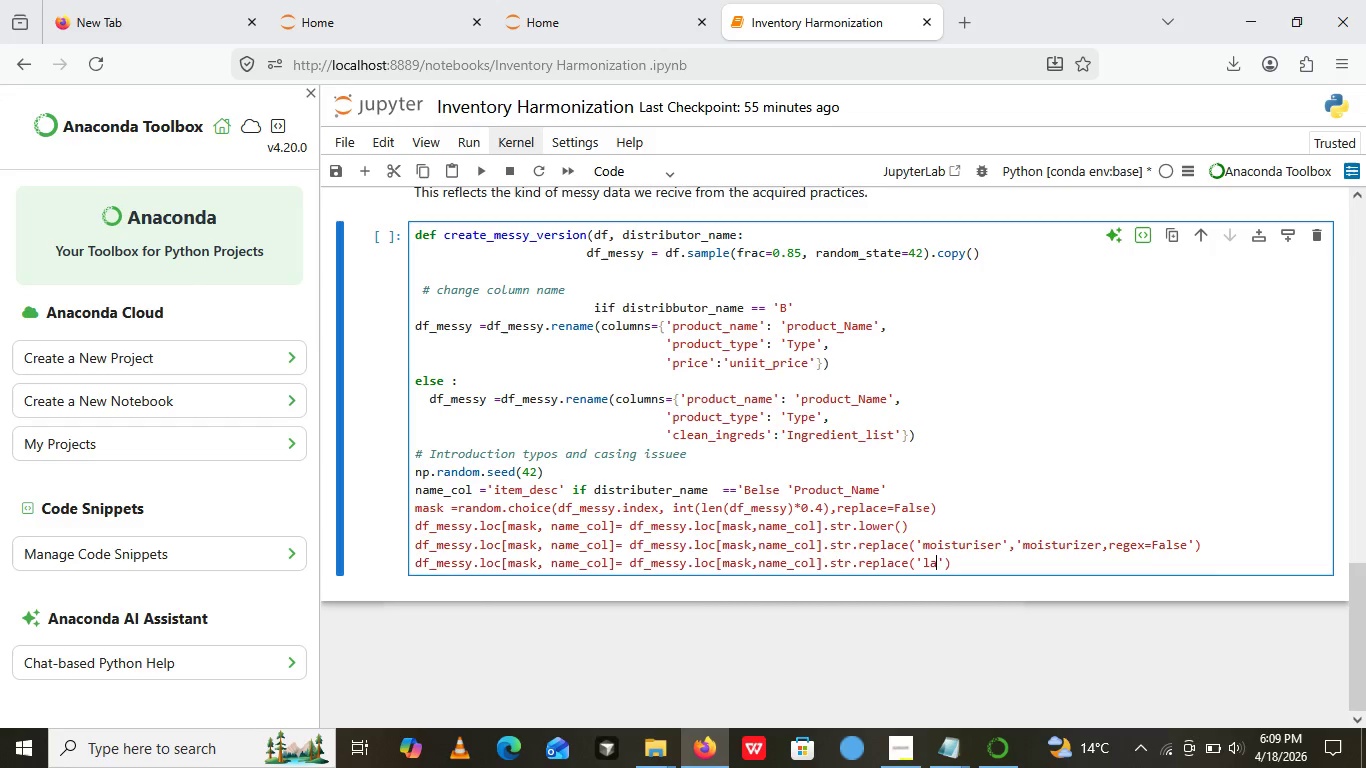 
hold_key(key=L, duration=0.44)
 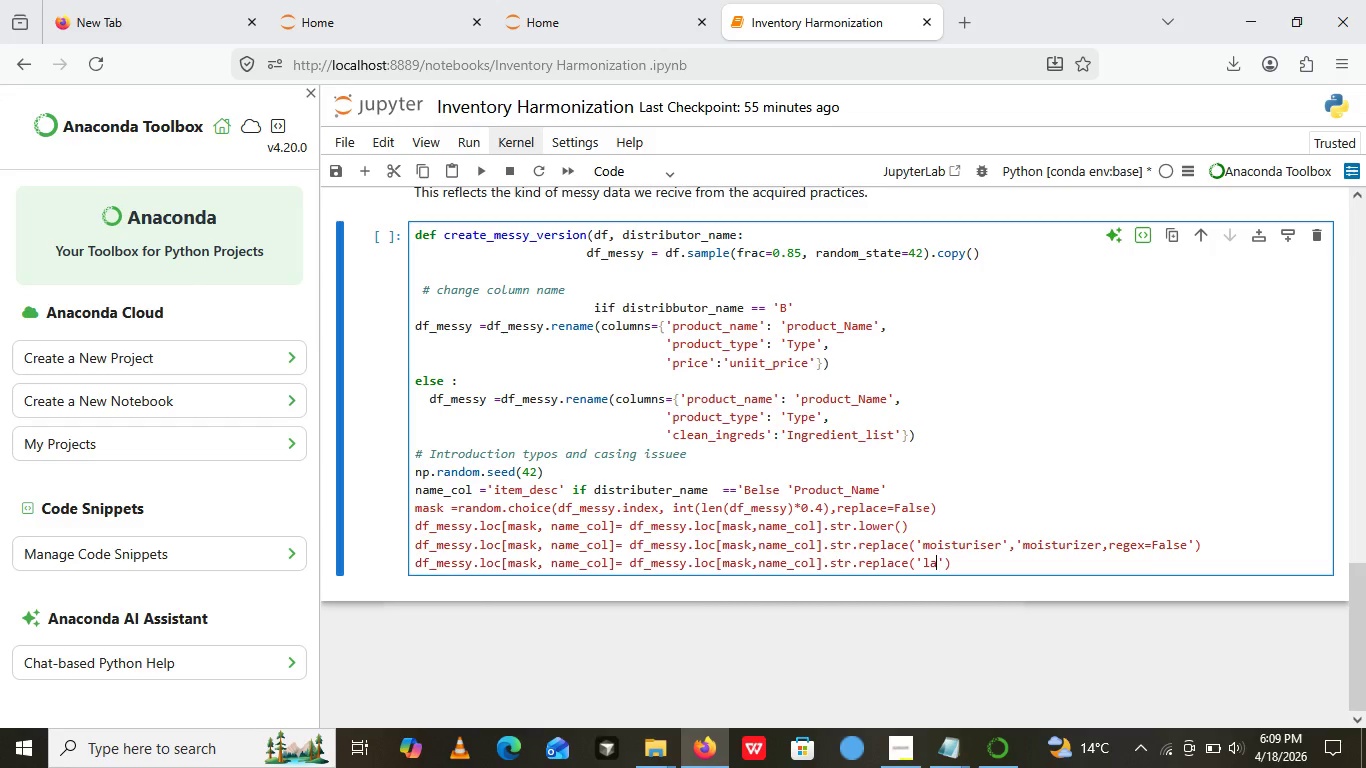 
type(a roche-possy)
key(Backspace)
type(sy,)
key(Backspace)
 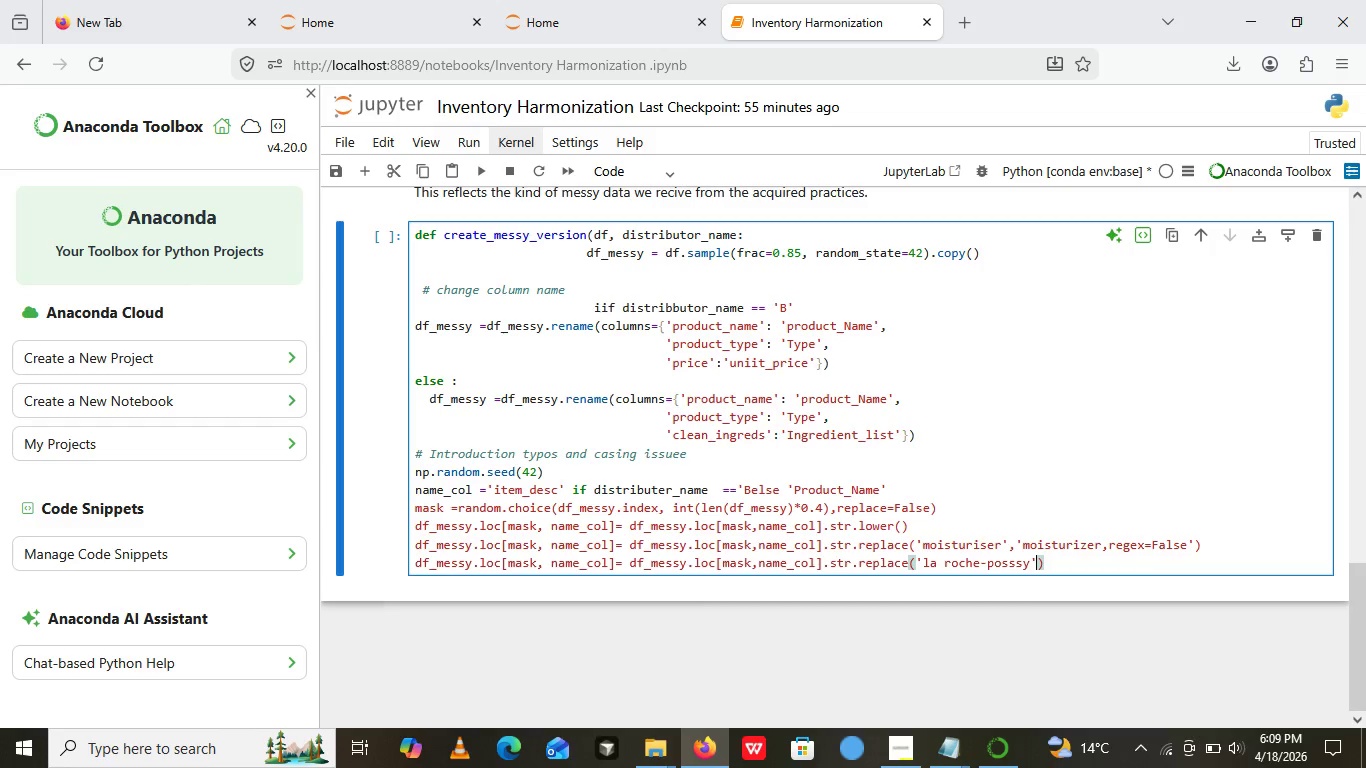 
key(ArrowRight)
 